 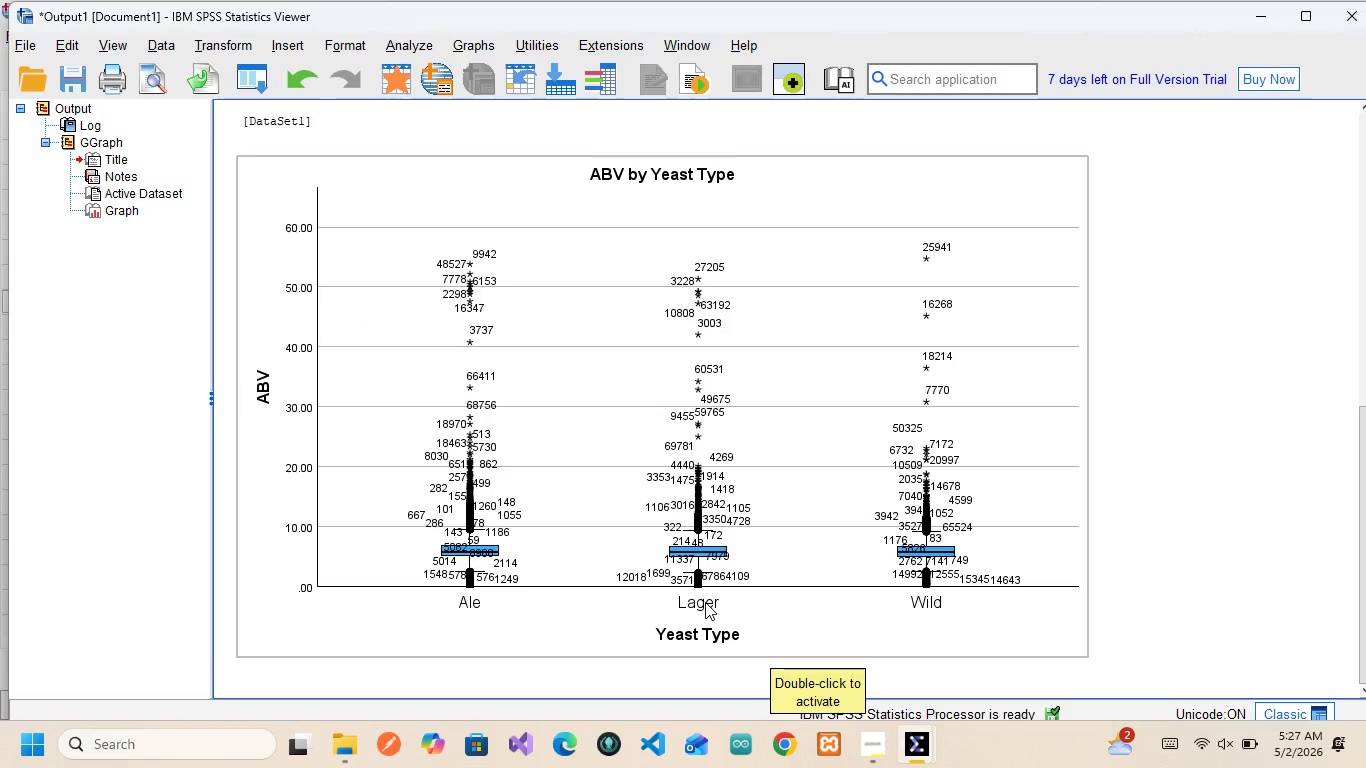 
double_click([533, 435])
 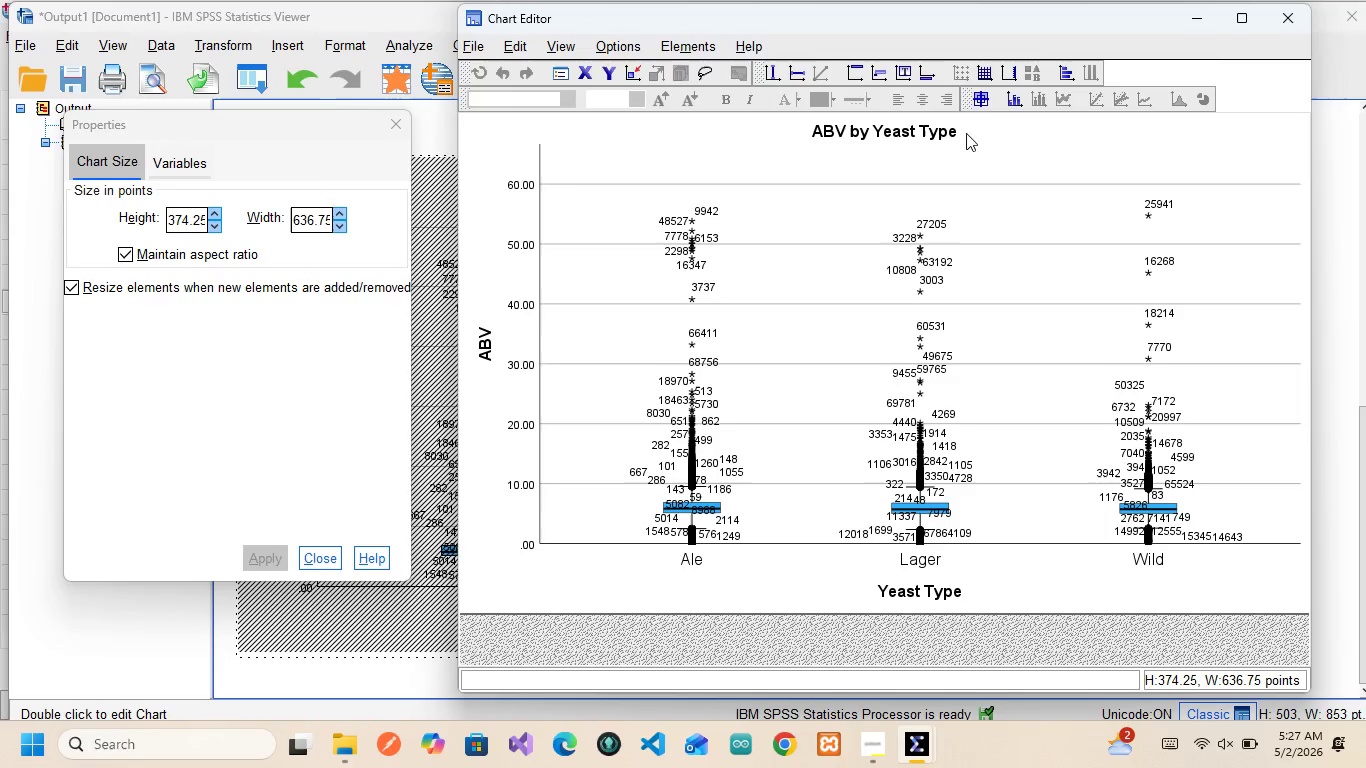 
left_click([1013, 103])
 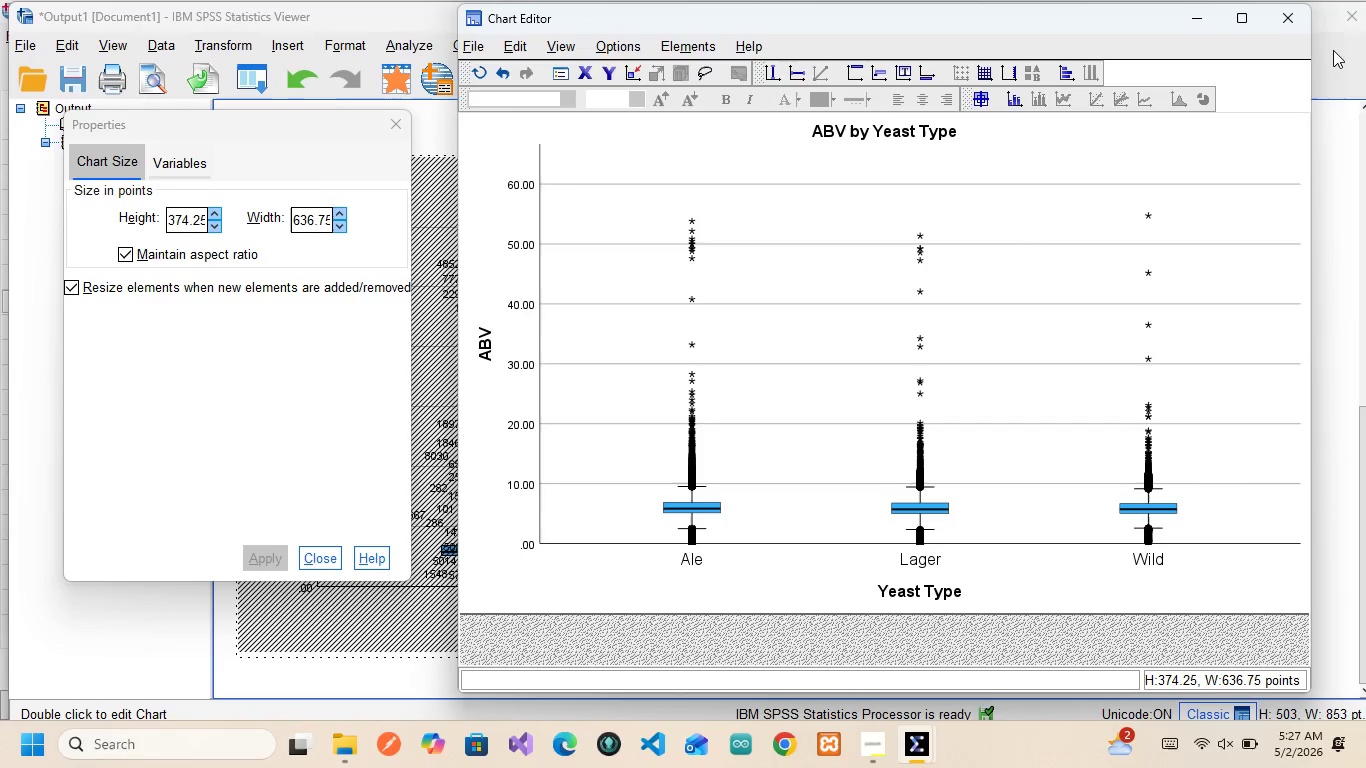 
left_click([1286, 25])
 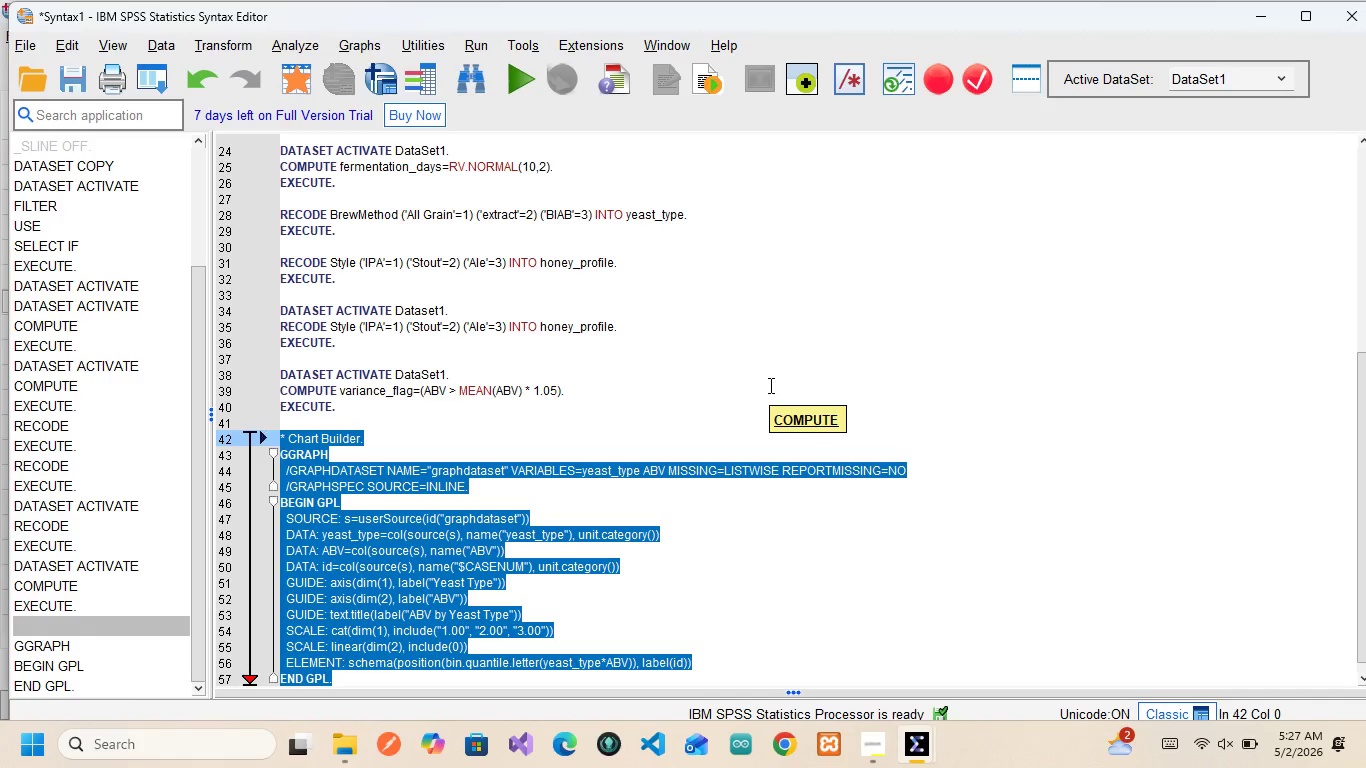 
wait(10.12)
 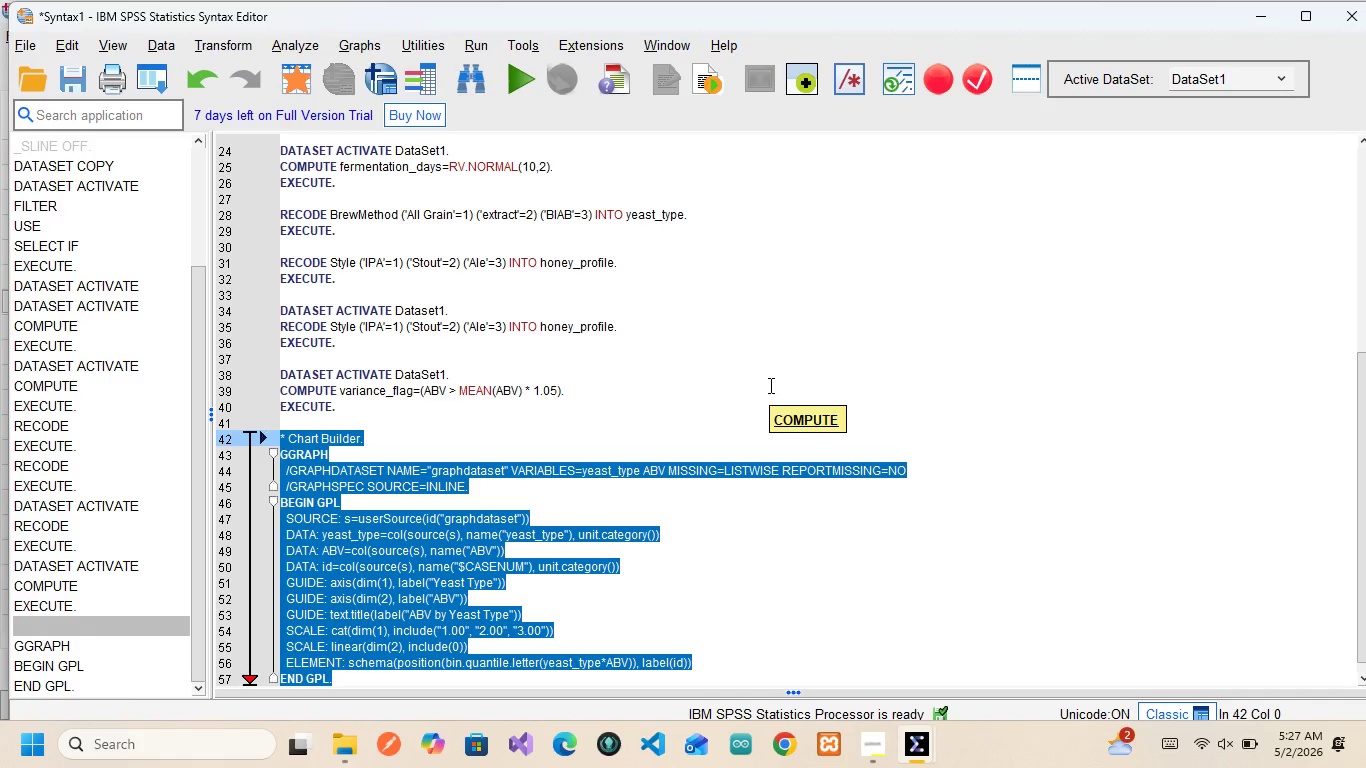 
left_click([354, 43])
 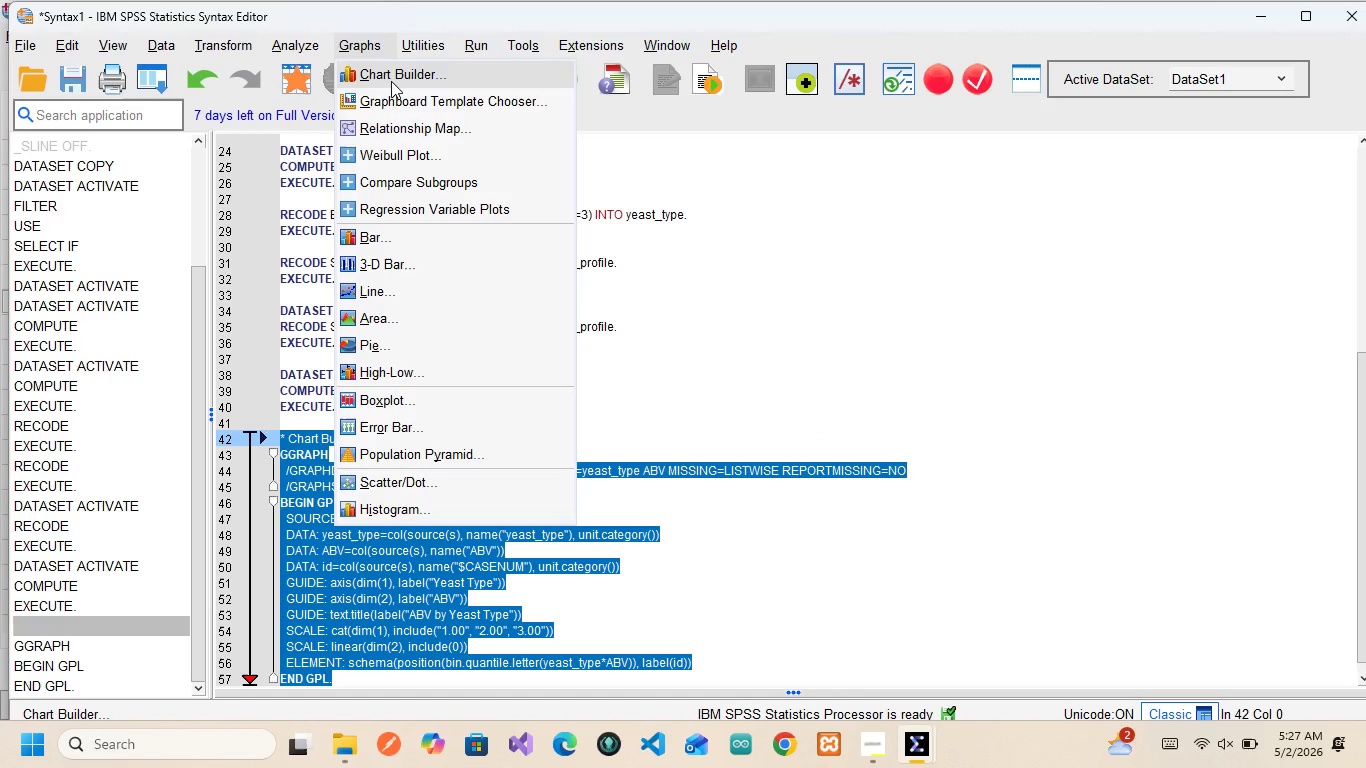 
left_click([391, 81])
 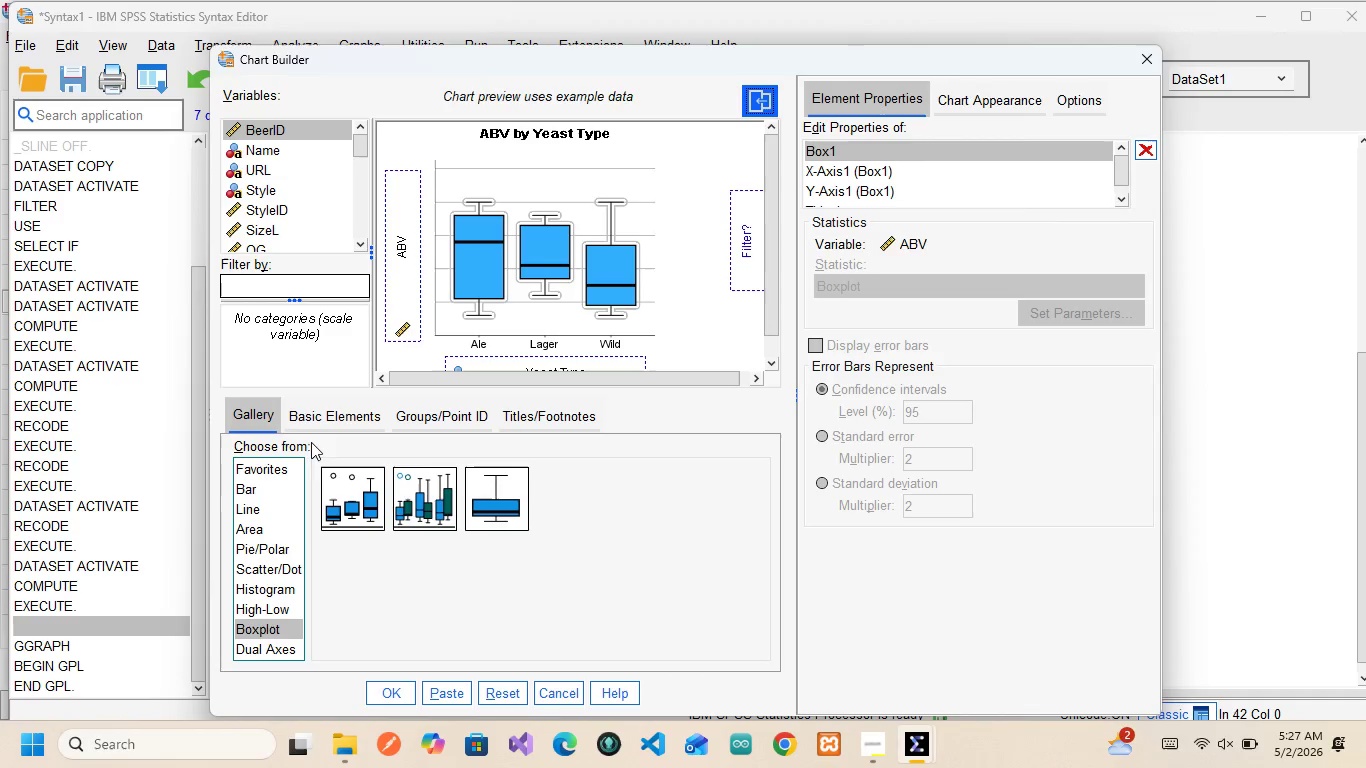 
wait(5.53)
 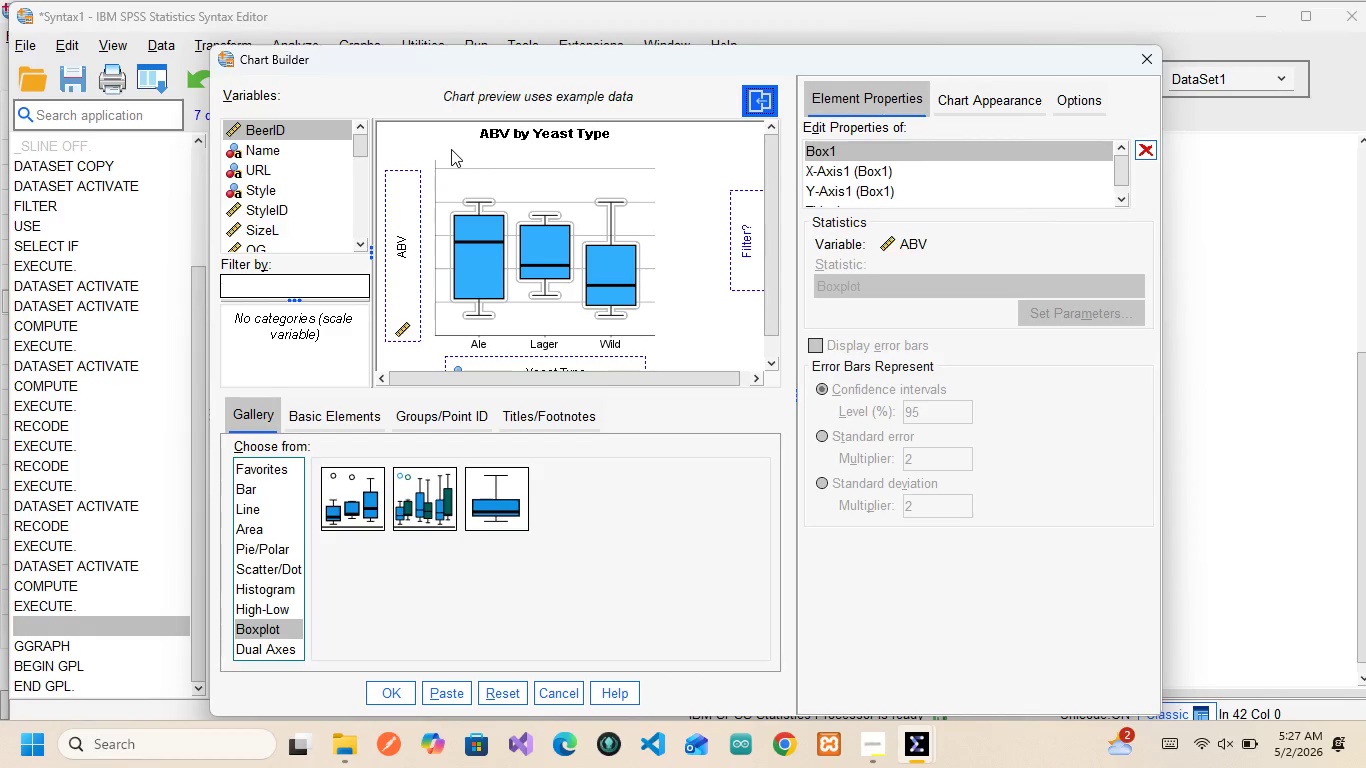 
left_click([262, 577])
 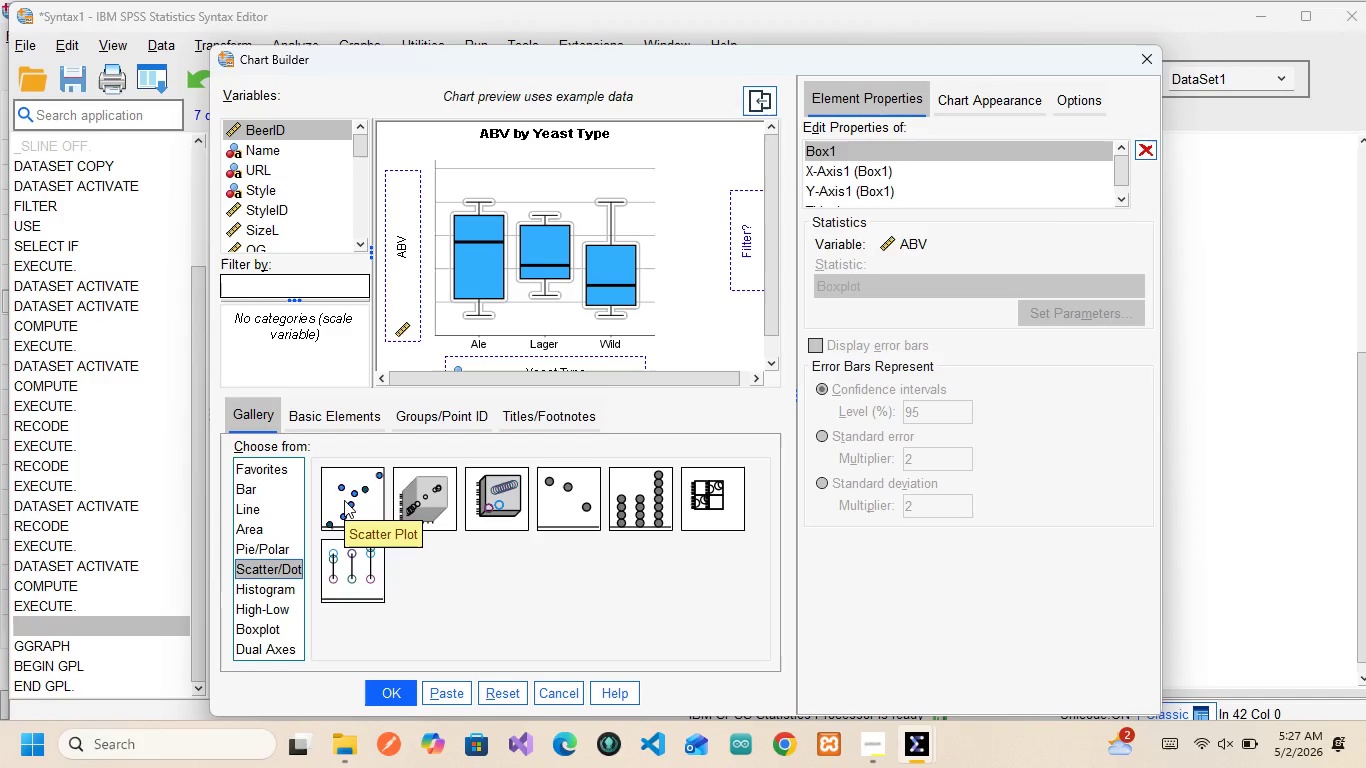 
left_click_drag(start_coordinate=[348, 511], to_coordinate=[497, 255])
 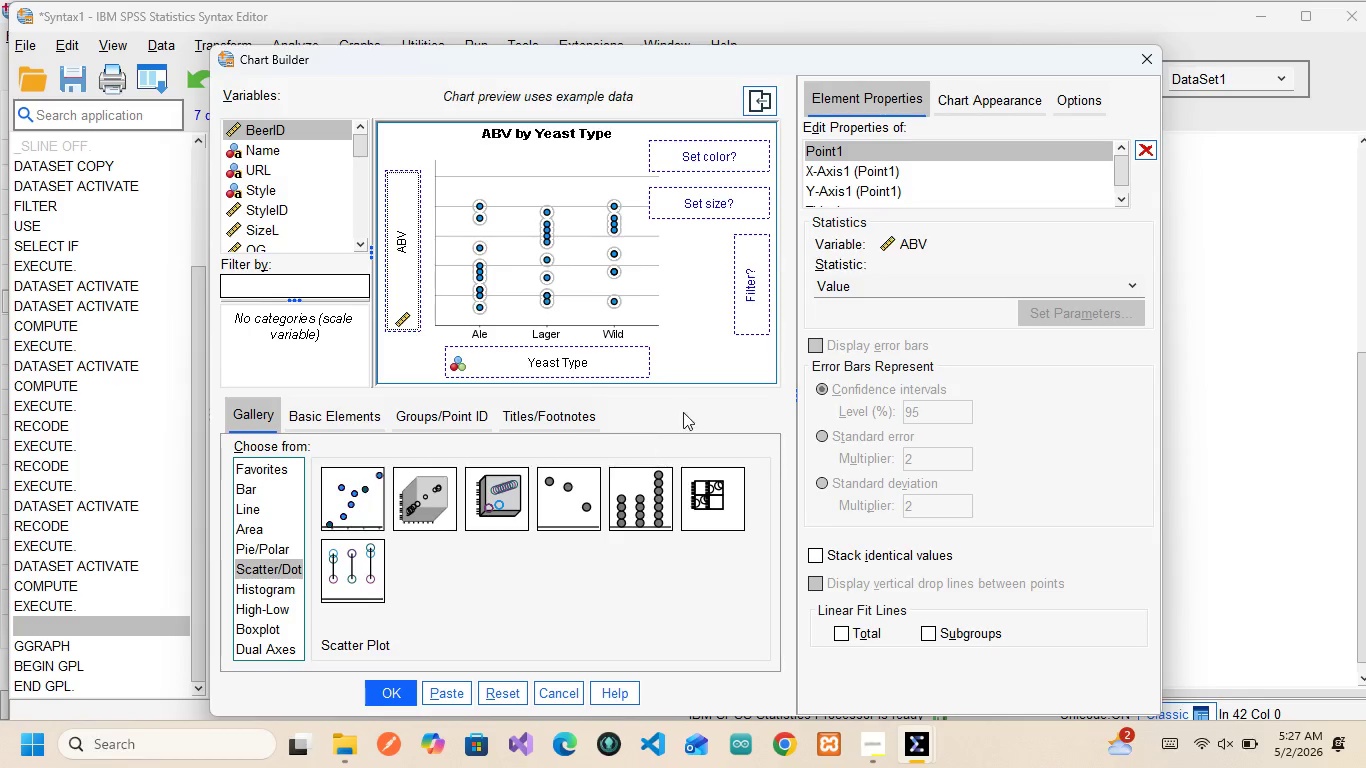 
right_click([559, 365])
 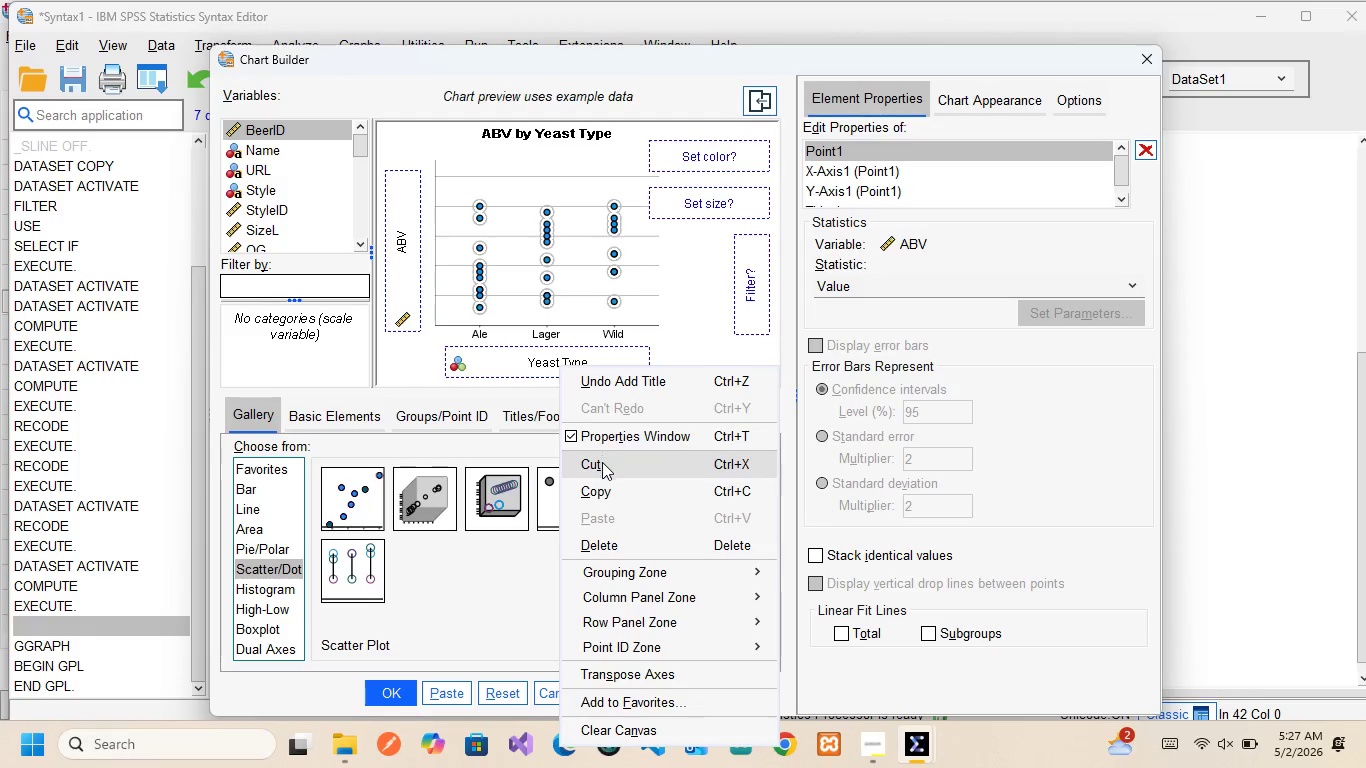 
left_click([603, 466])
 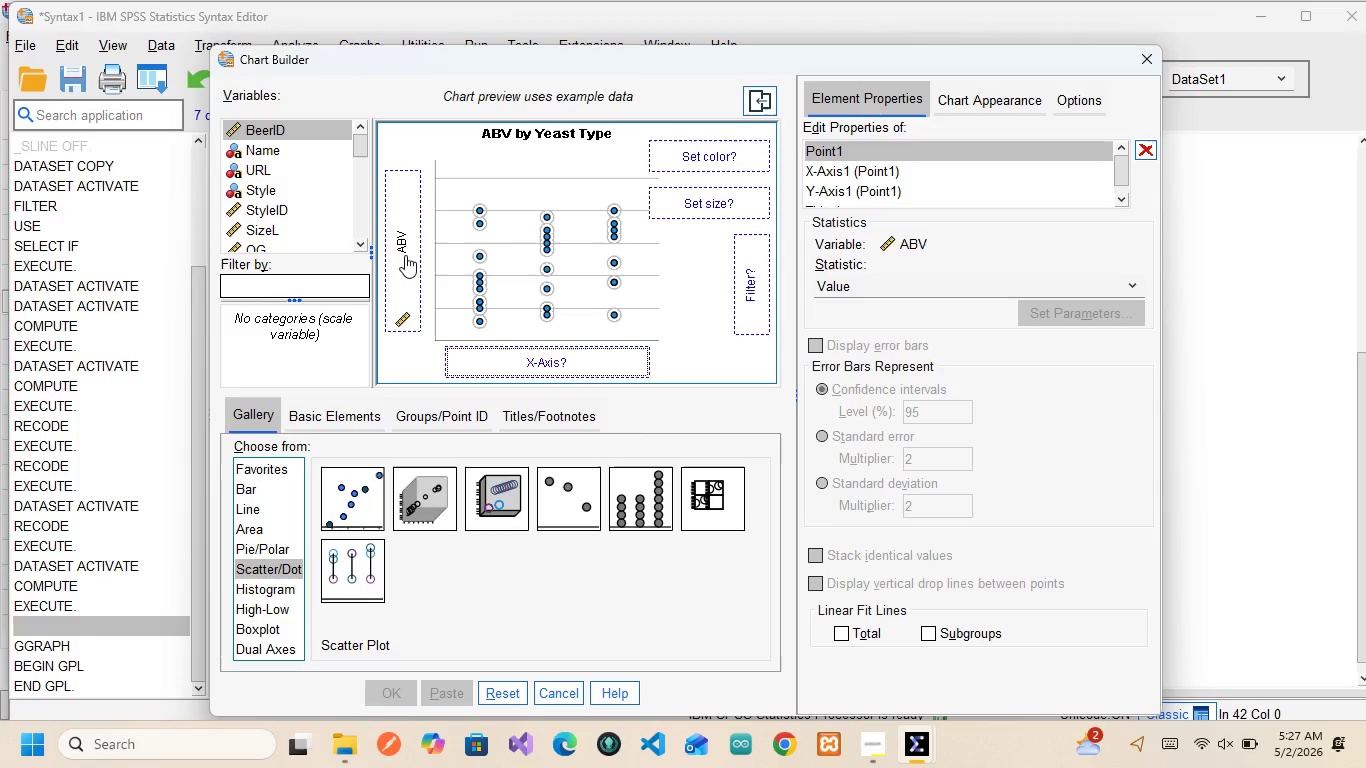 
right_click([405, 255])
 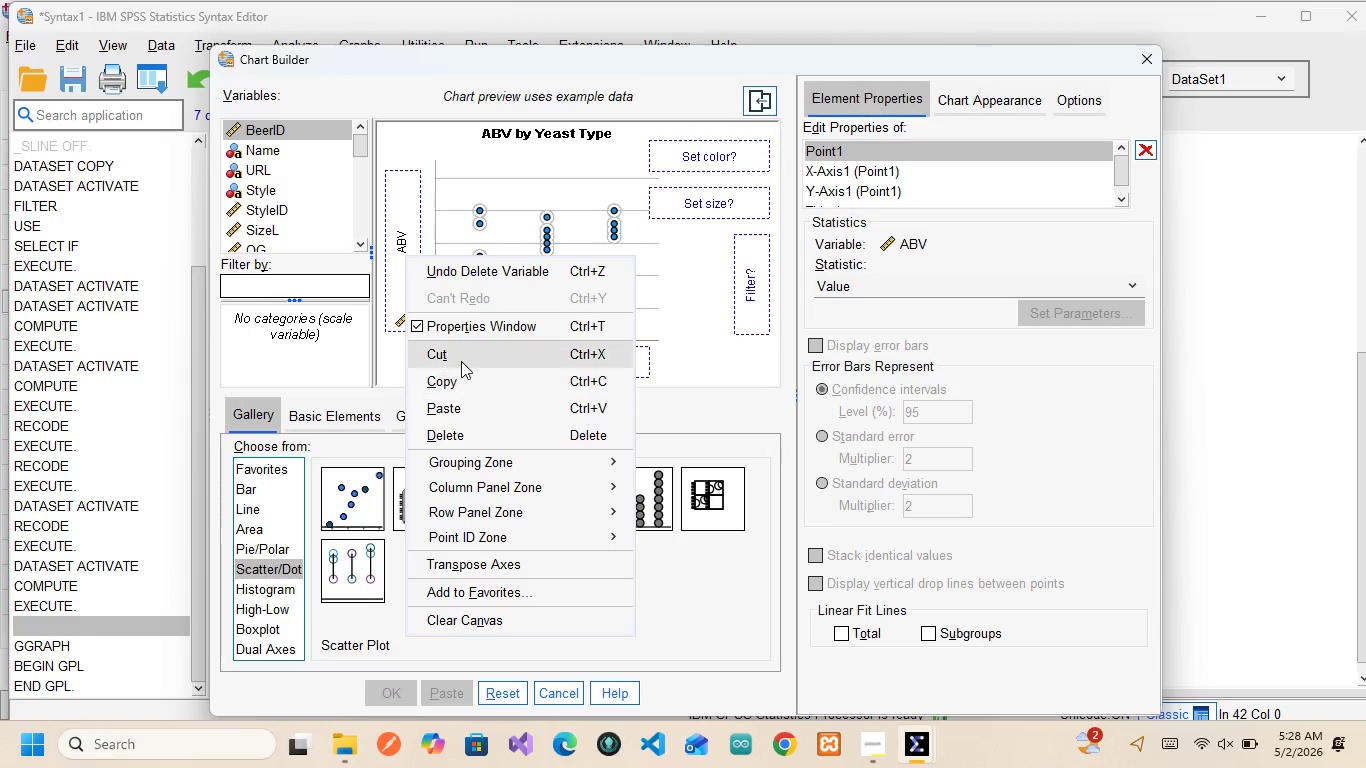 
left_click([458, 359])
 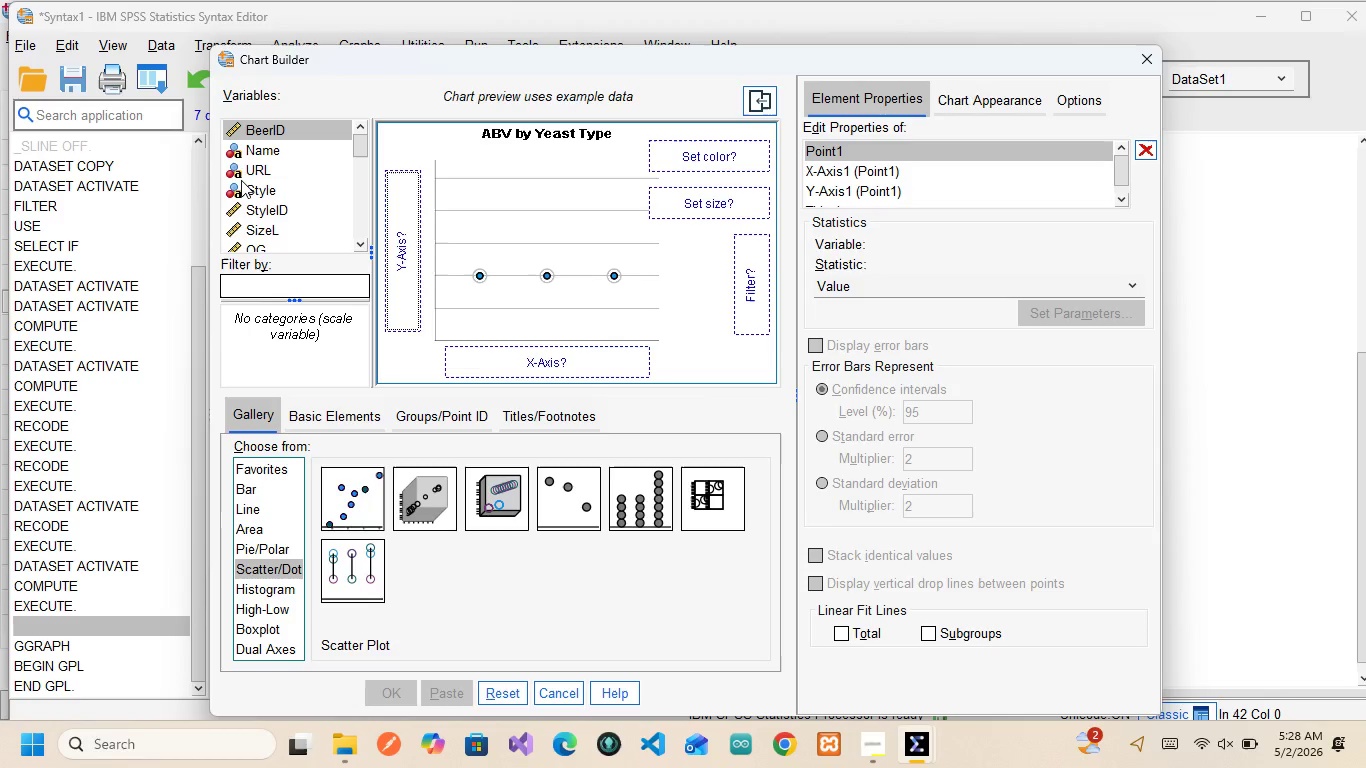 
scroll: coordinate [257, 225], scroll_direction: down, amount: 2.0
 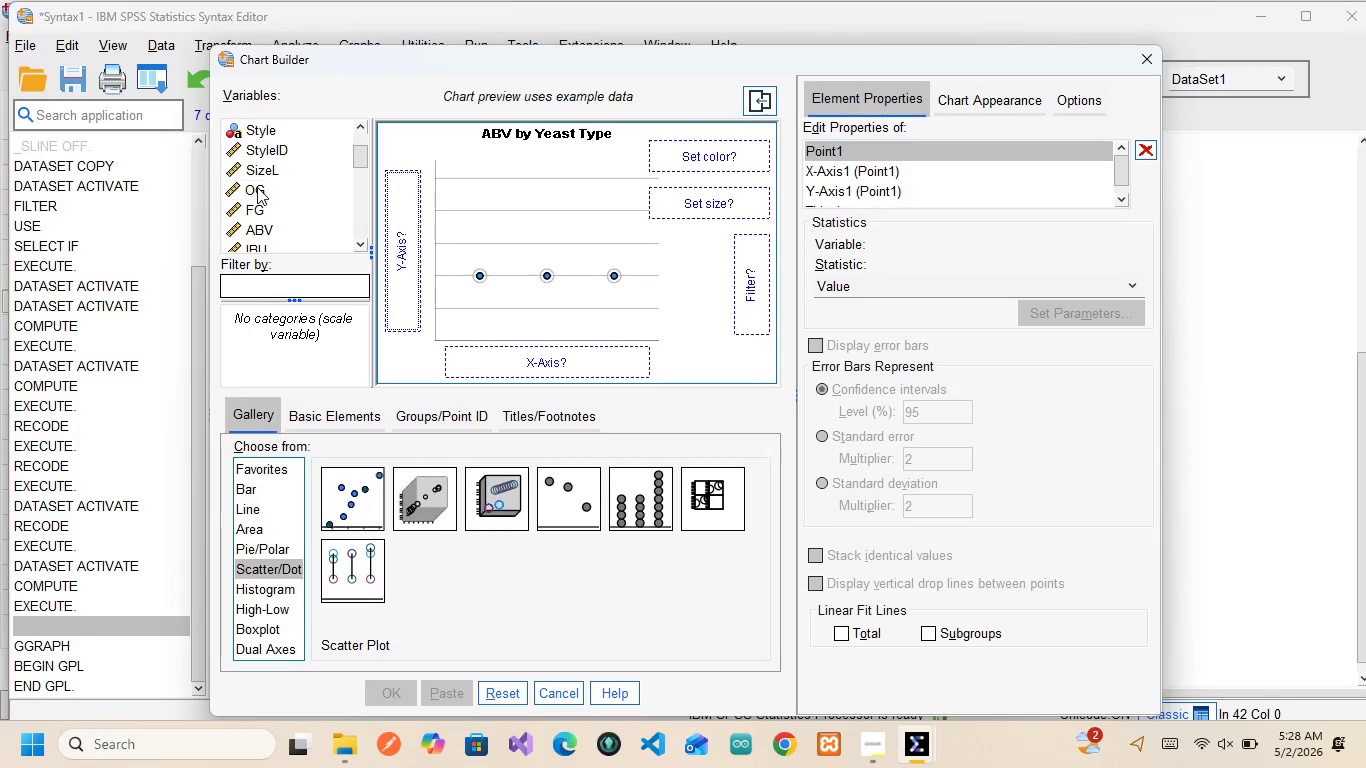 
left_click([257, 187])
 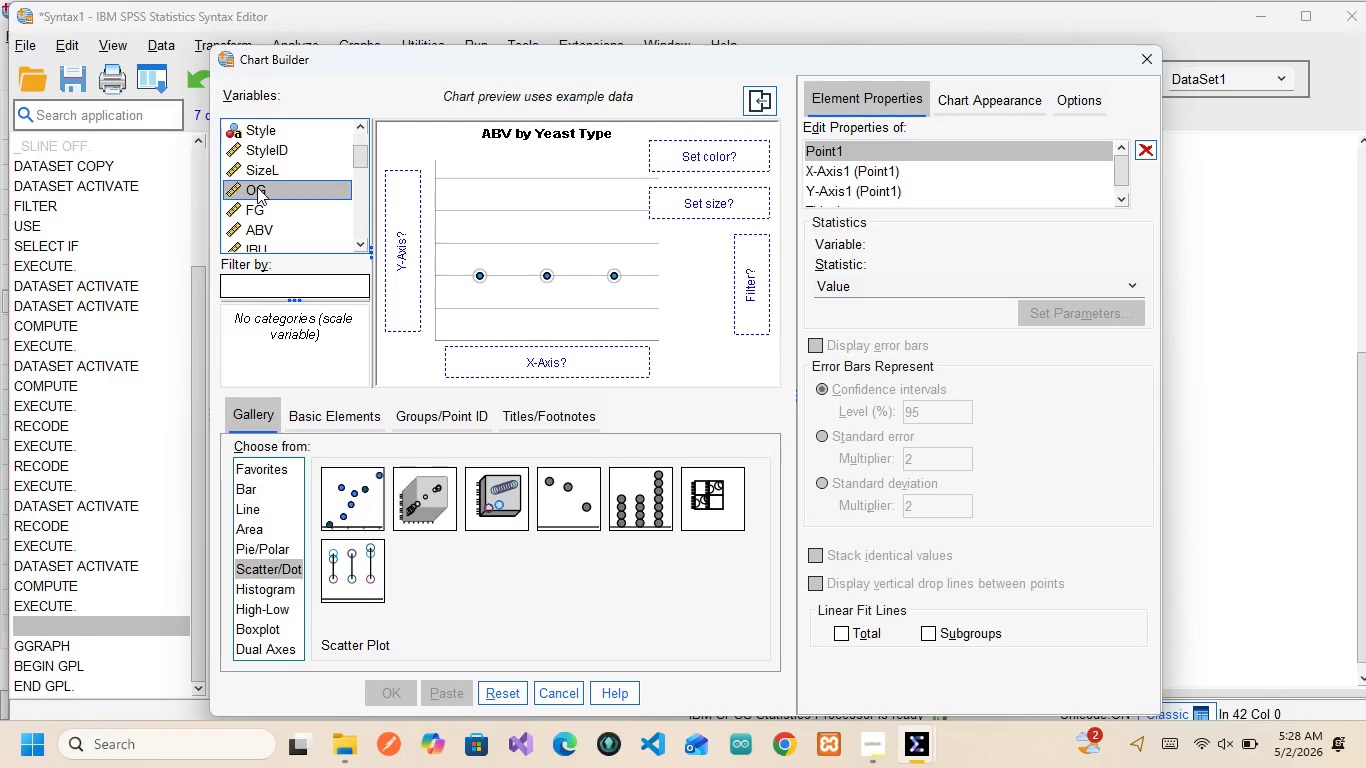 
left_click_drag(start_coordinate=[257, 187], to_coordinate=[501, 367])
 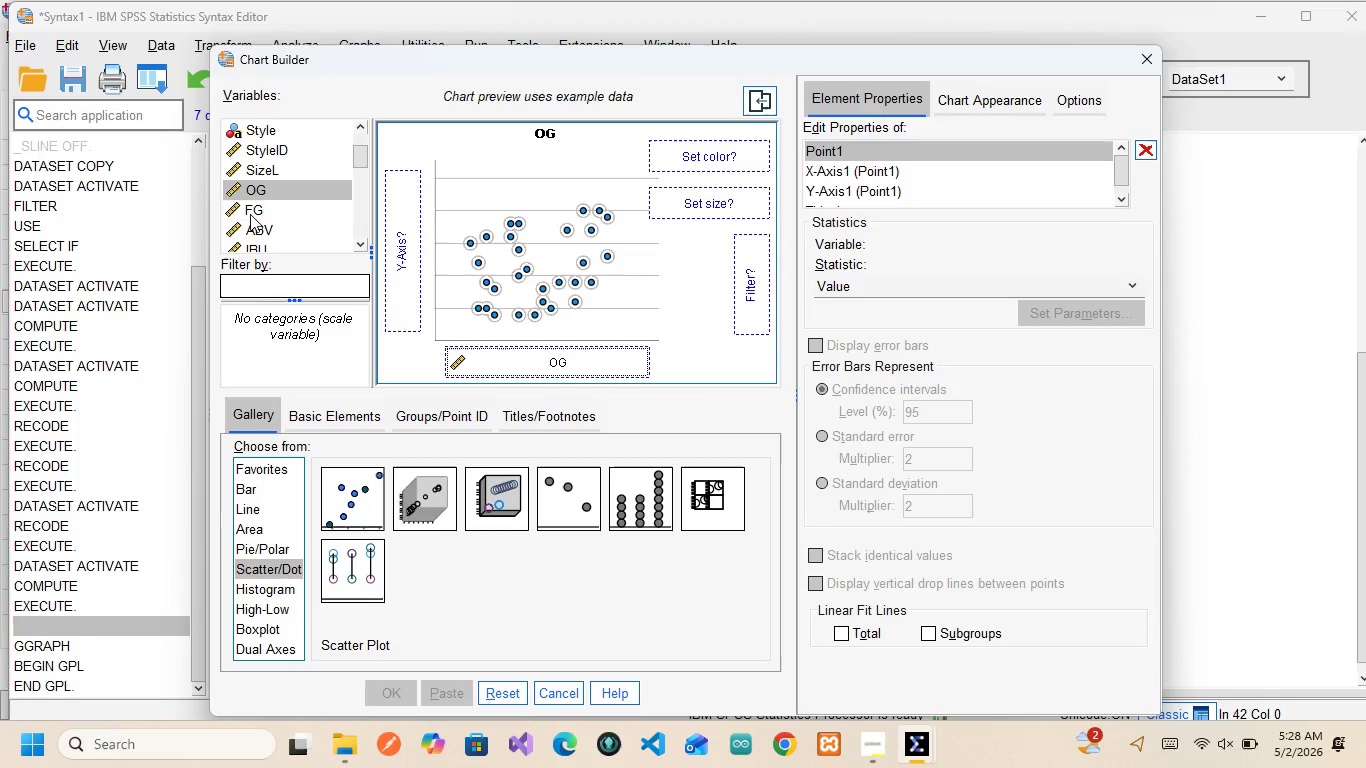 
left_click([250, 214])
 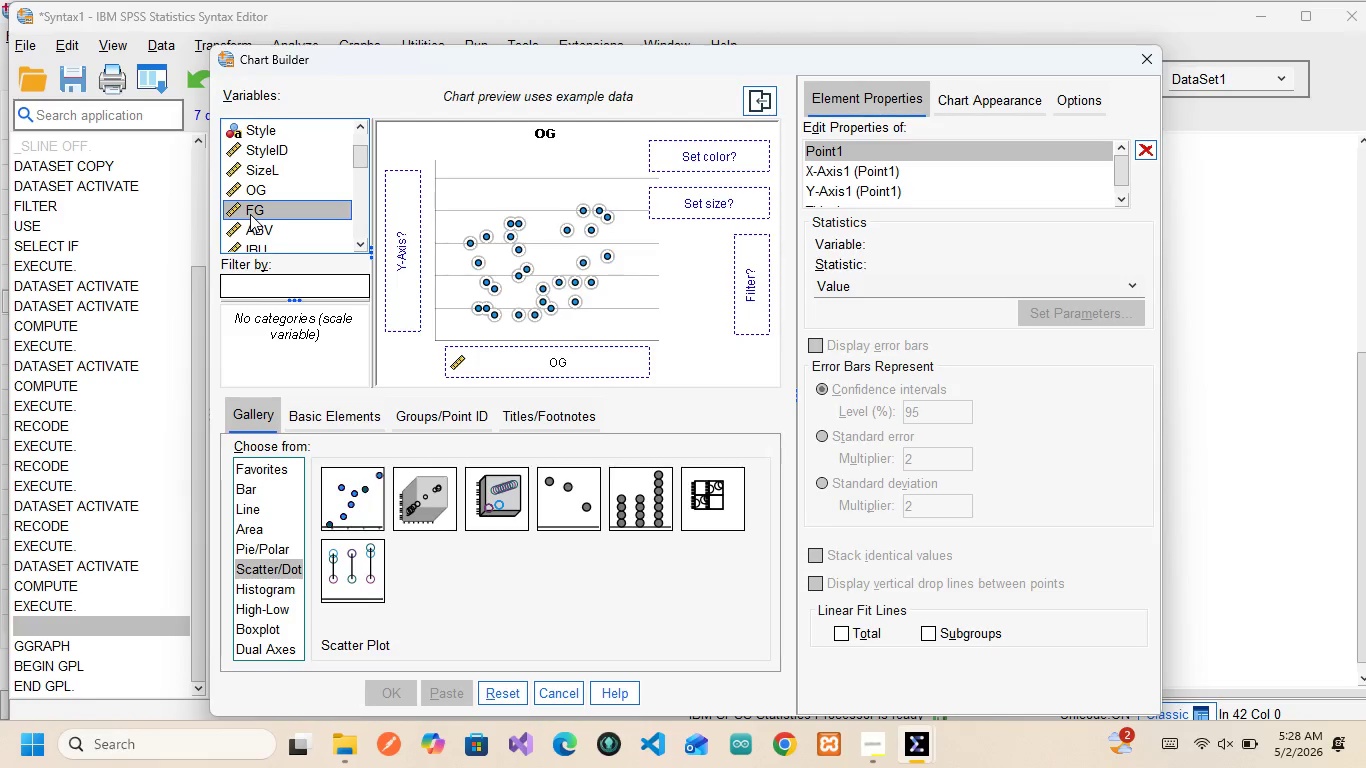 
left_click_drag(start_coordinate=[250, 214], to_coordinate=[406, 248])
 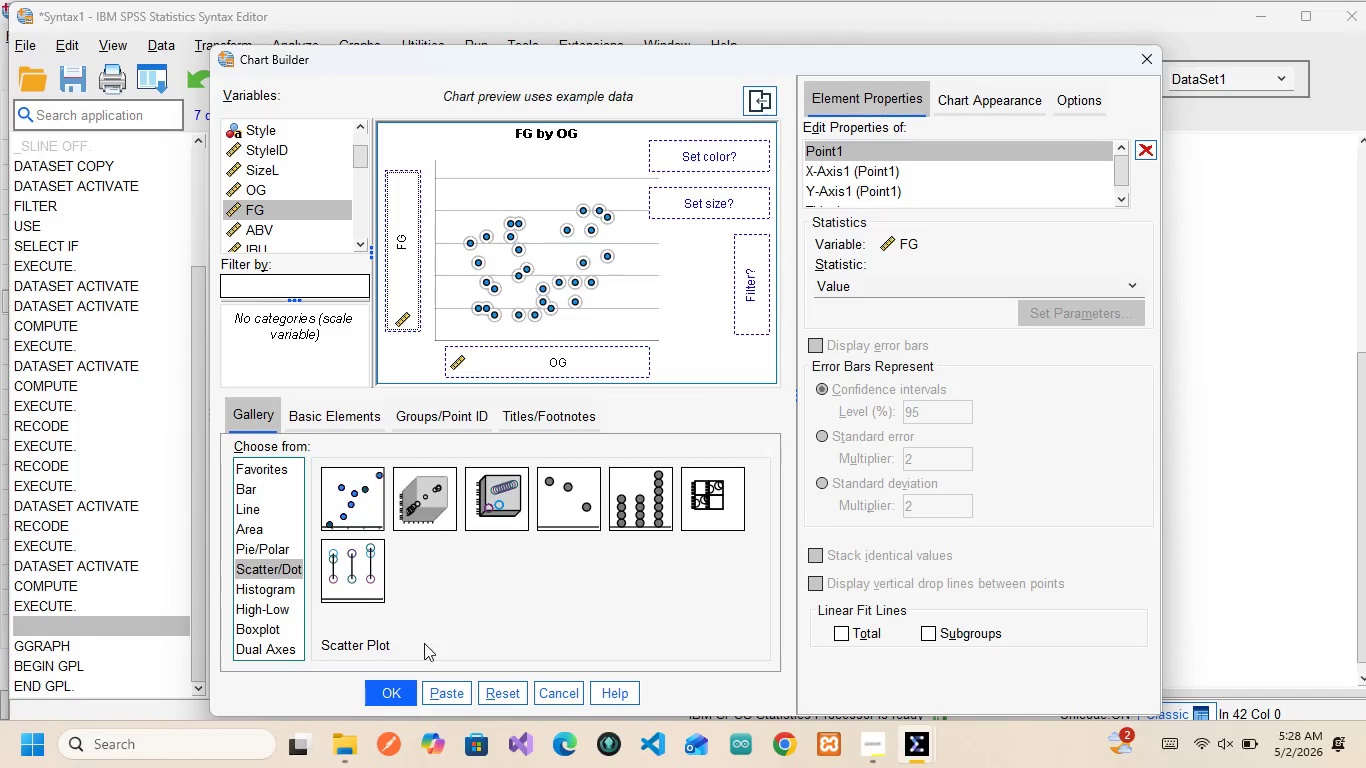 
wait(7.56)
 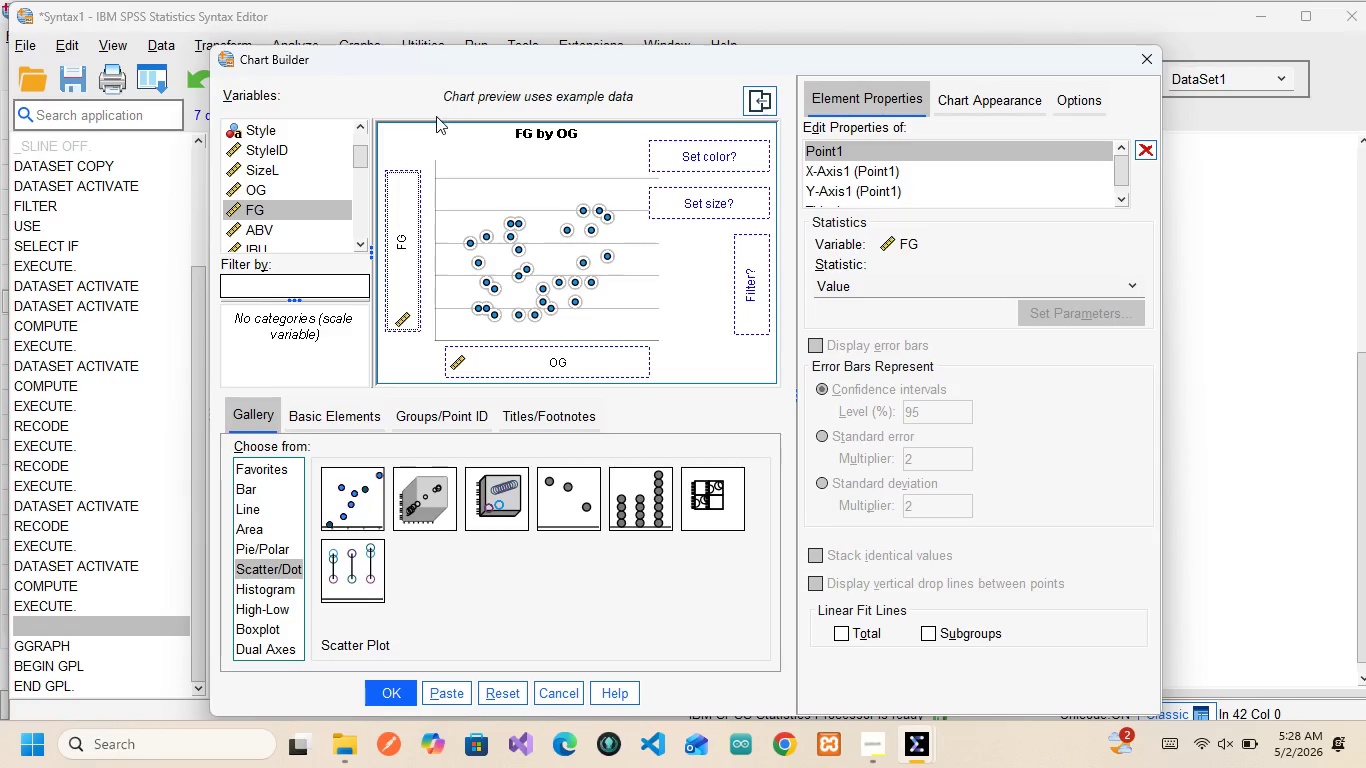 
left_click([443, 686])
 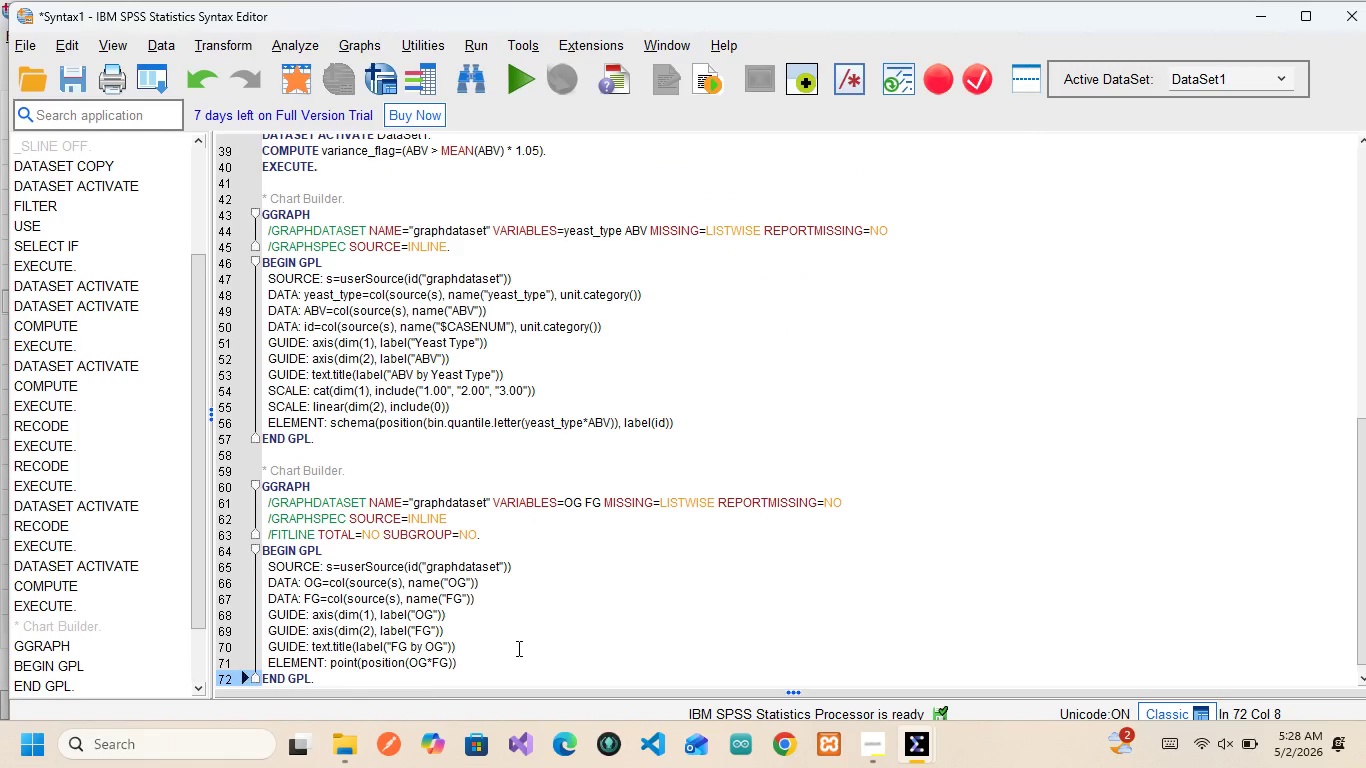 
left_click_drag(start_coordinate=[353, 676], to_coordinate=[246, 476])
 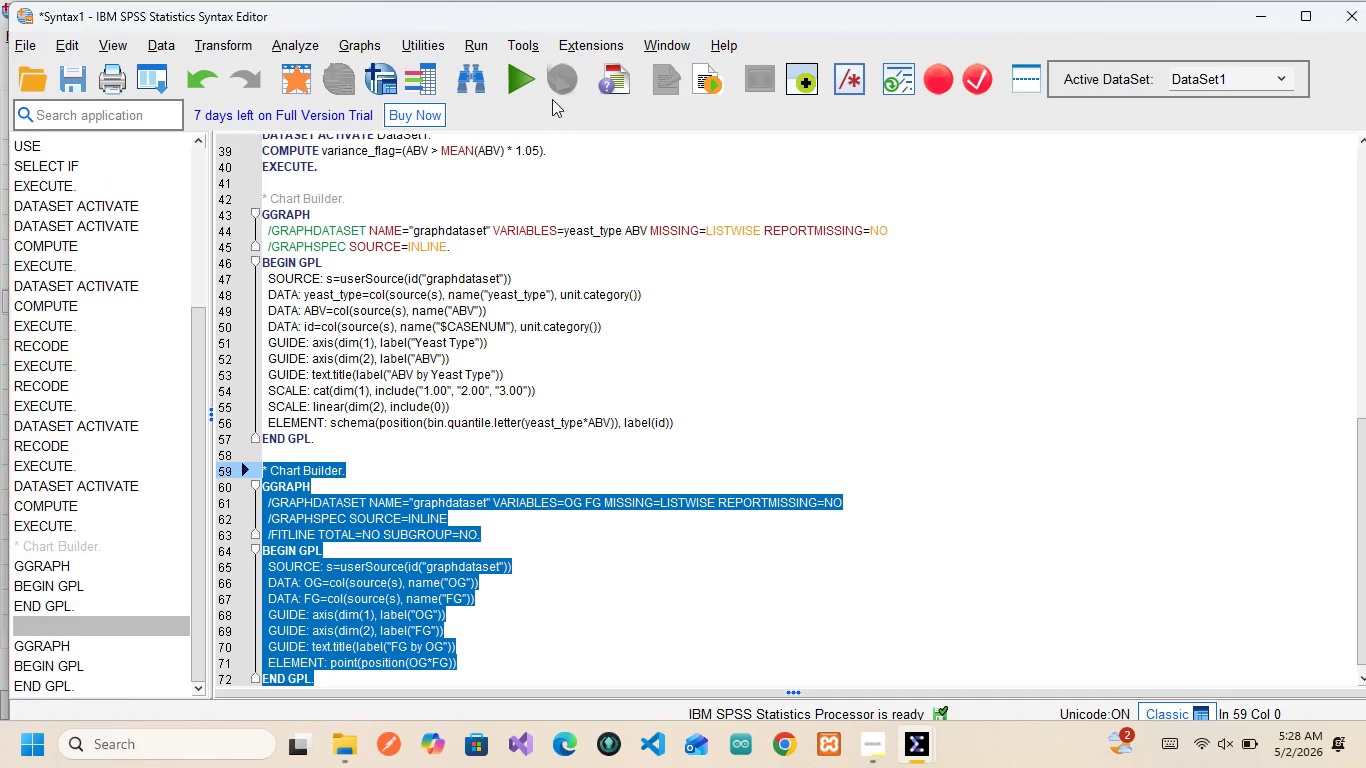 
left_click([516, 79])
 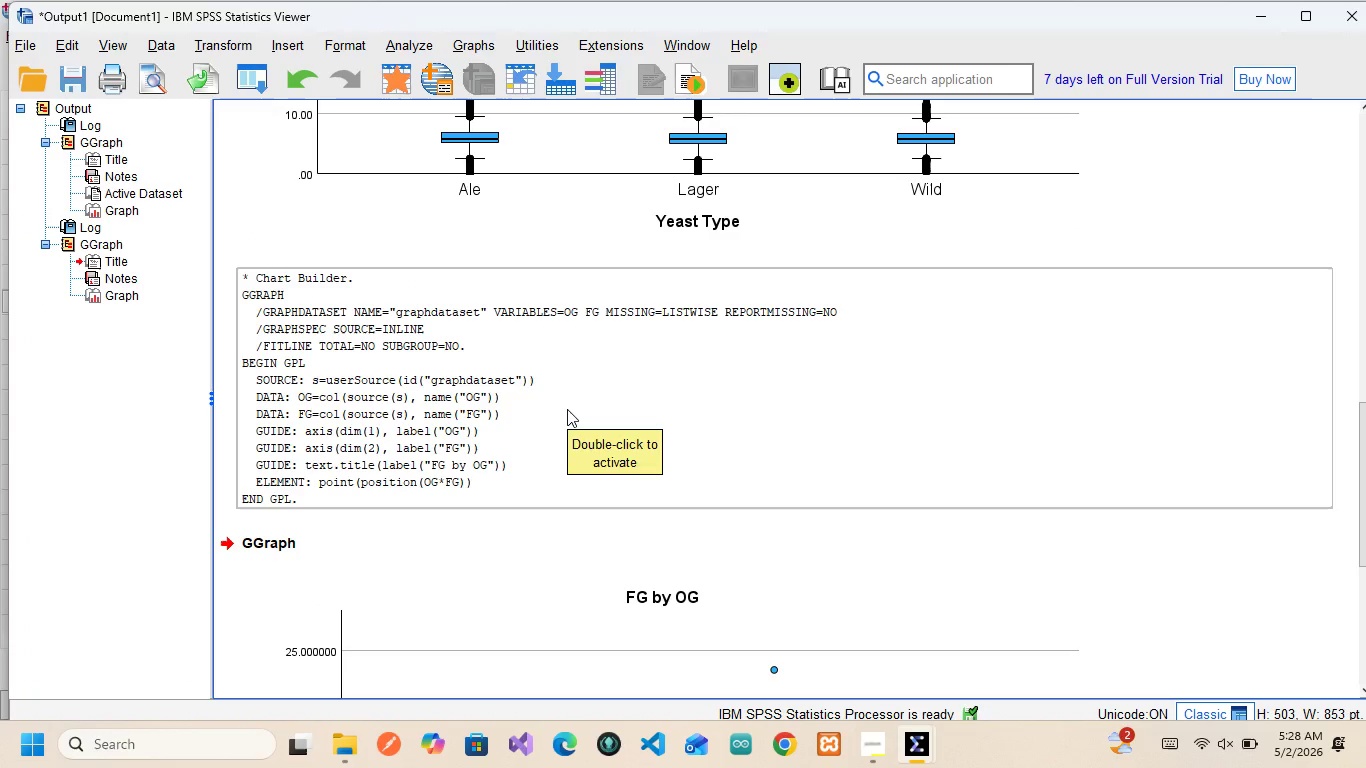 
wait(10.03)
 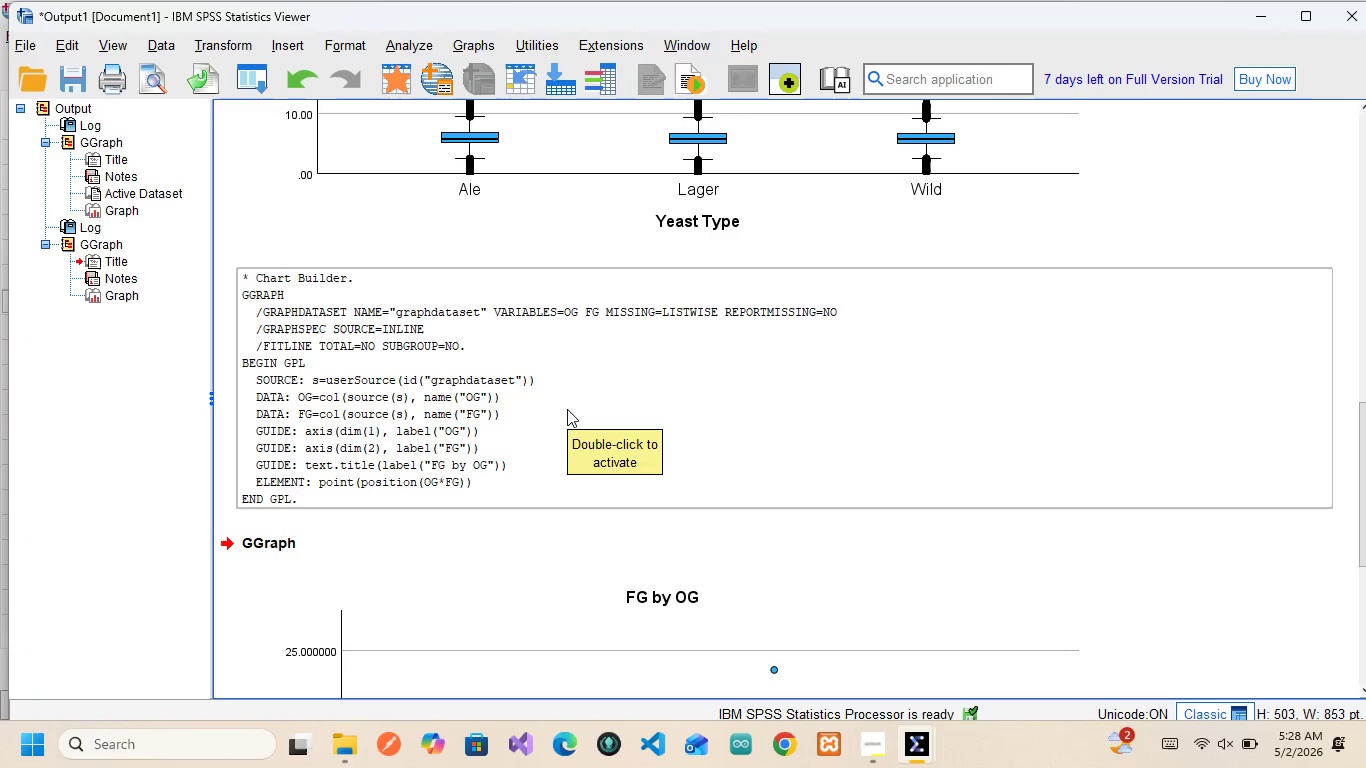 
scroll: coordinate [567, 409], scroll_direction: down, amount: 5.0
 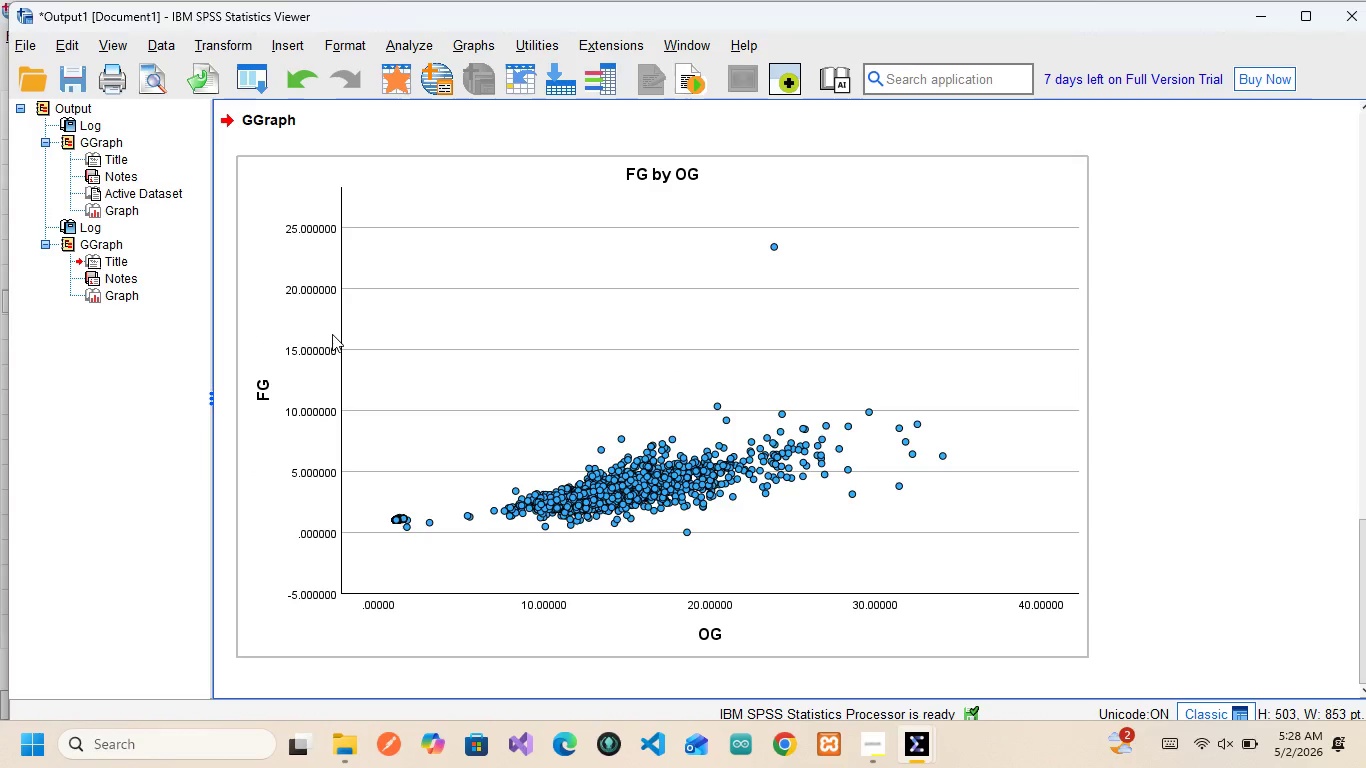 
wait(6.94)
 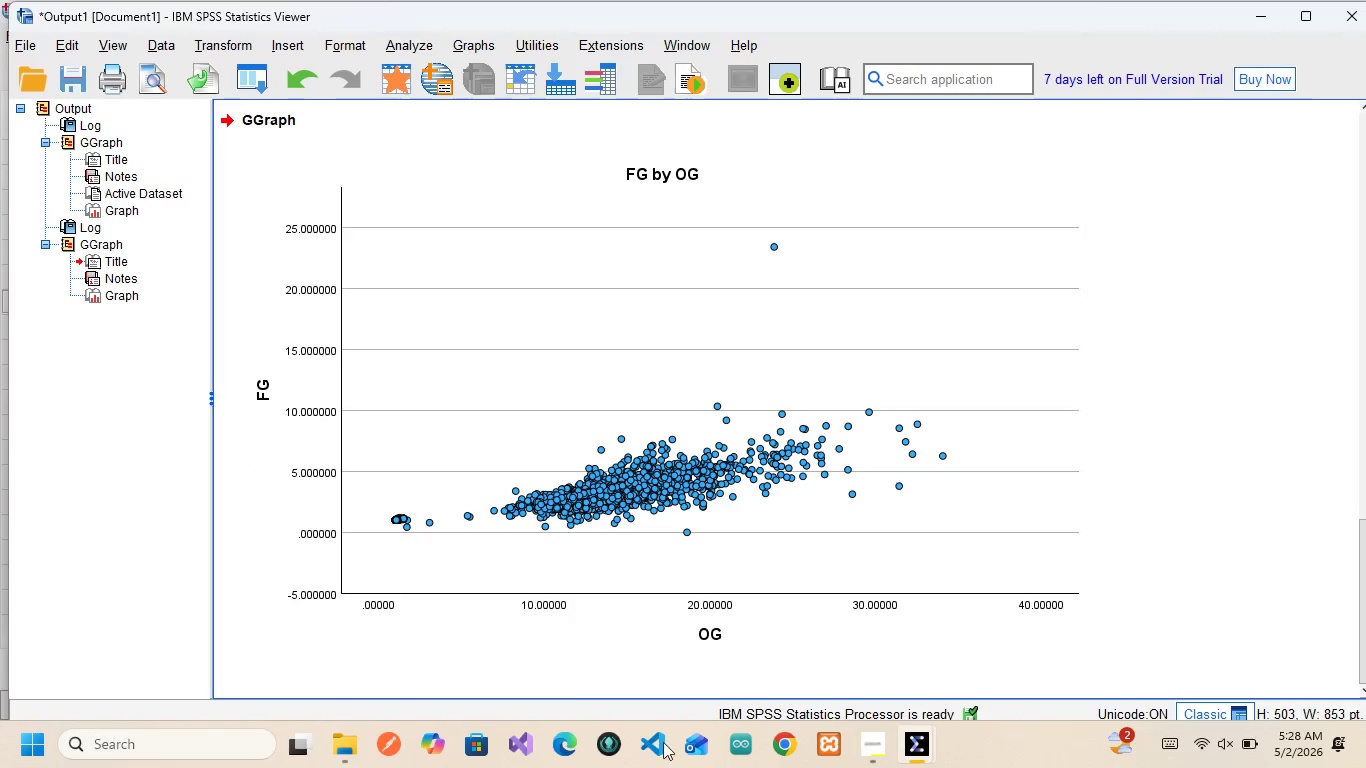 
double_click([679, 369])
 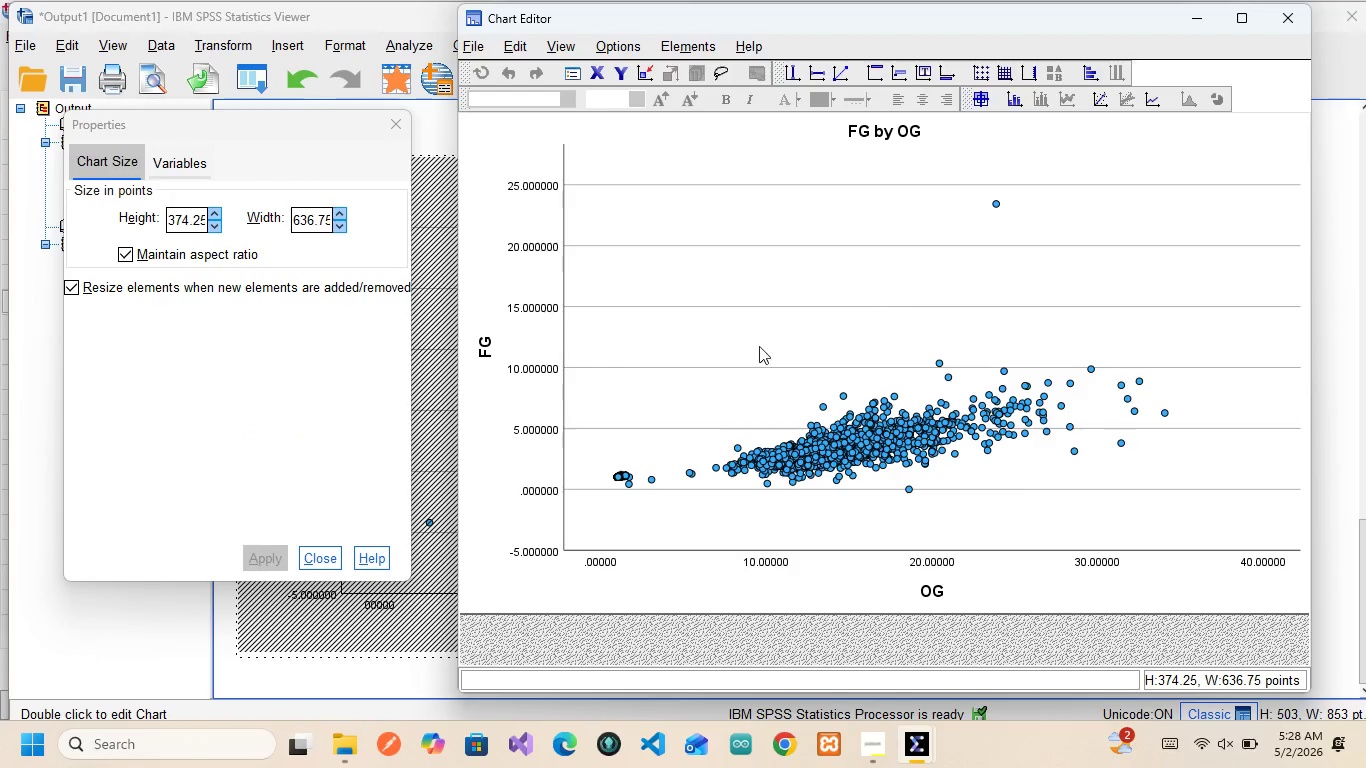 
wait(9.95)
 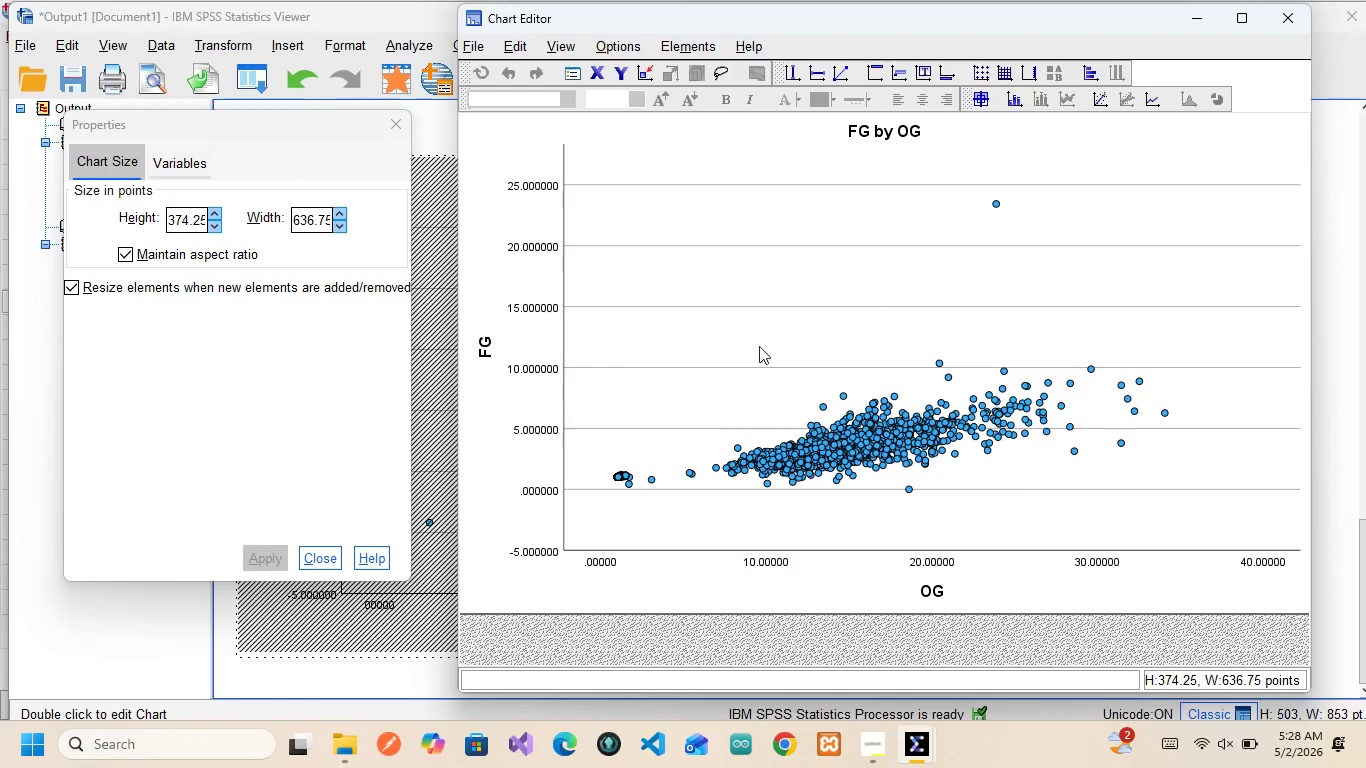 
left_click([404, 125])
 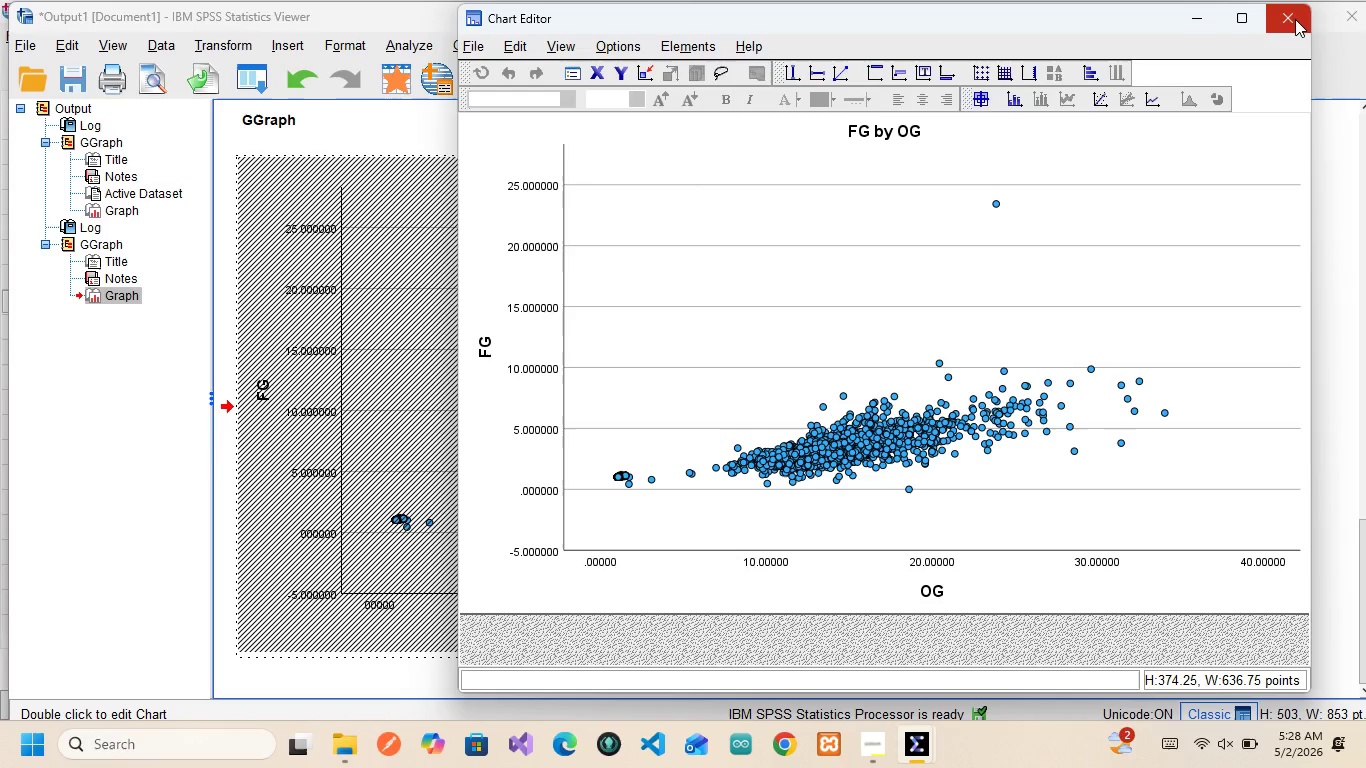 
left_click([1296, 21])
 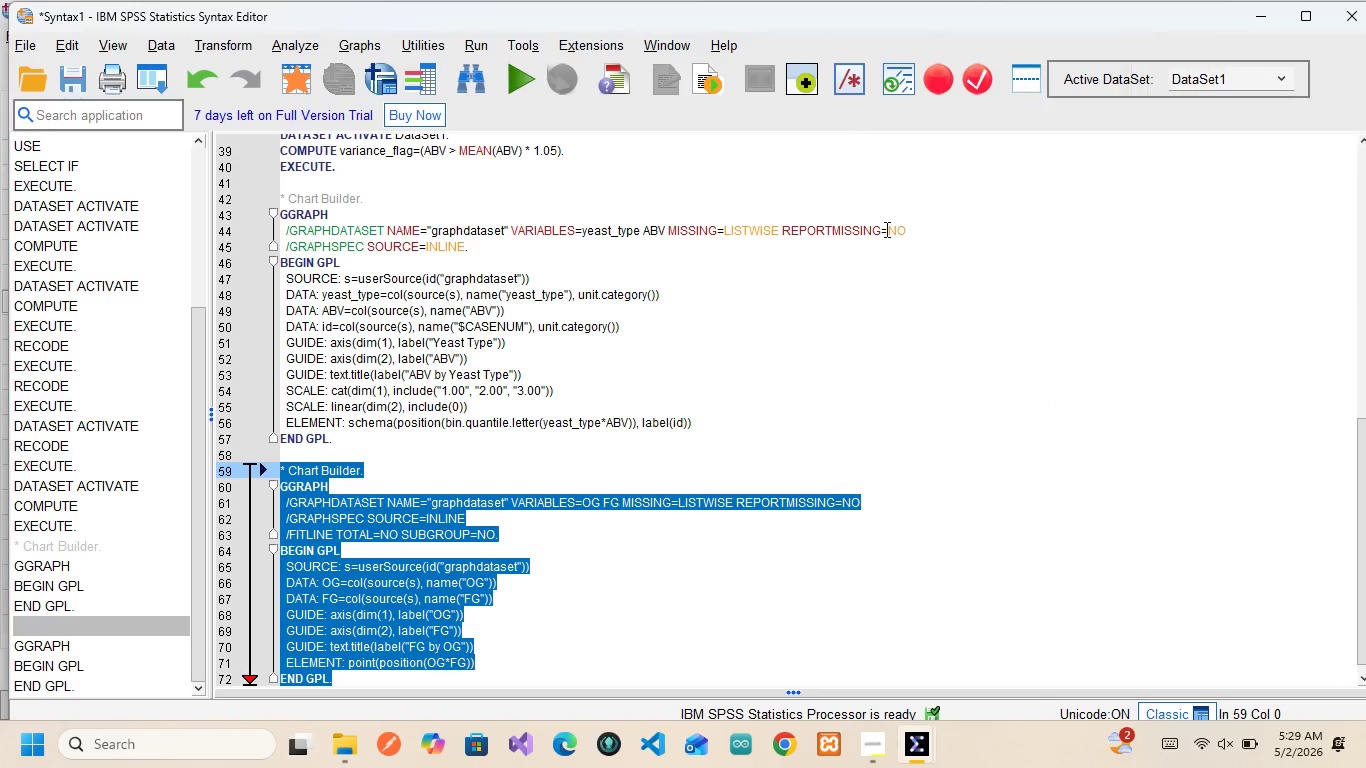 
mouse_move([887, 733])
 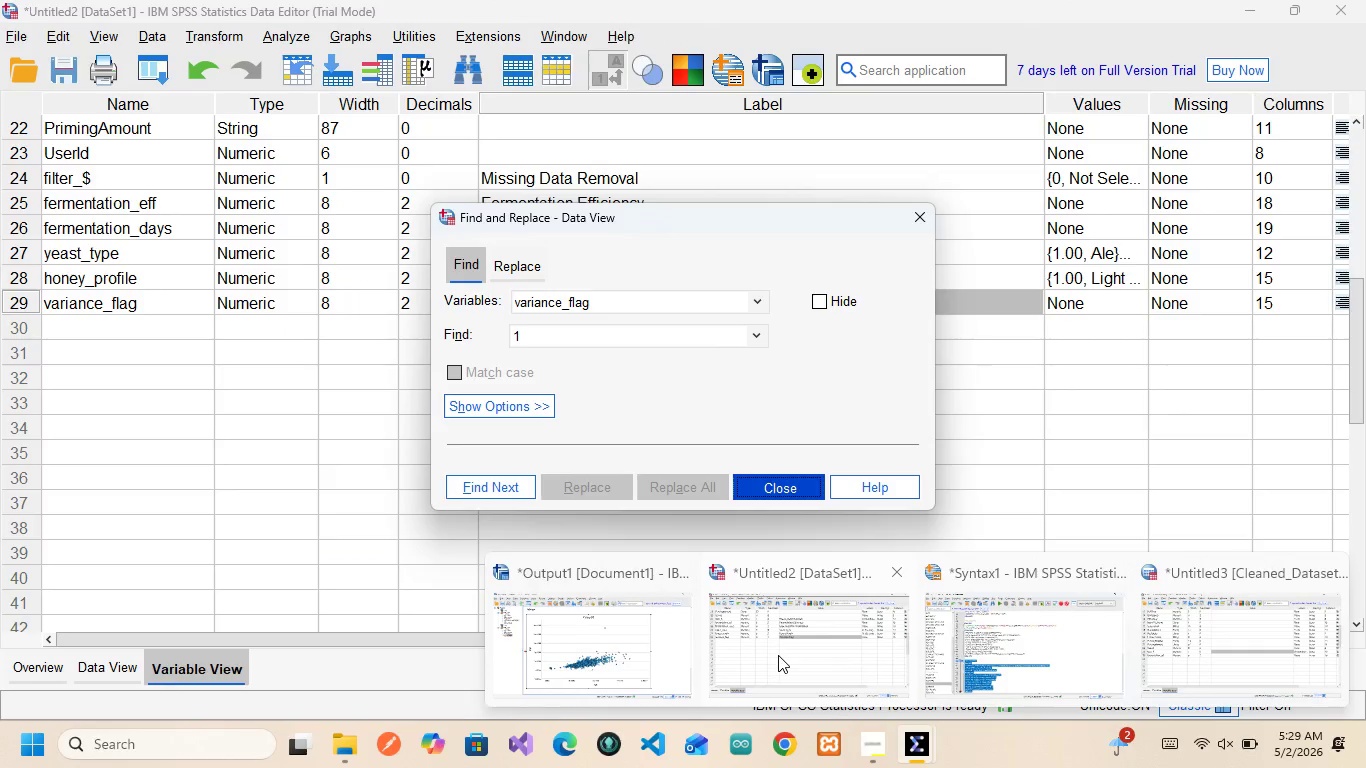 
left_click([778, 655])
 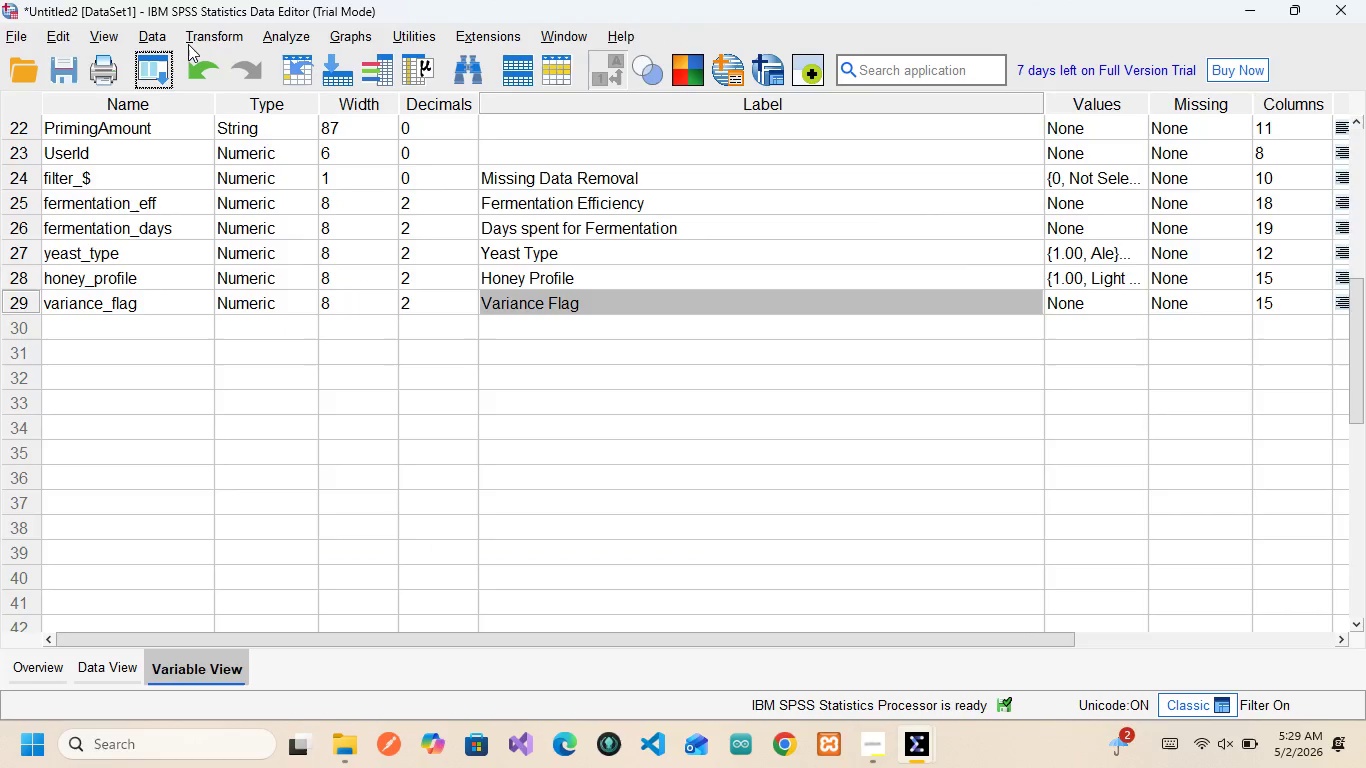 
left_click([358, 36])
 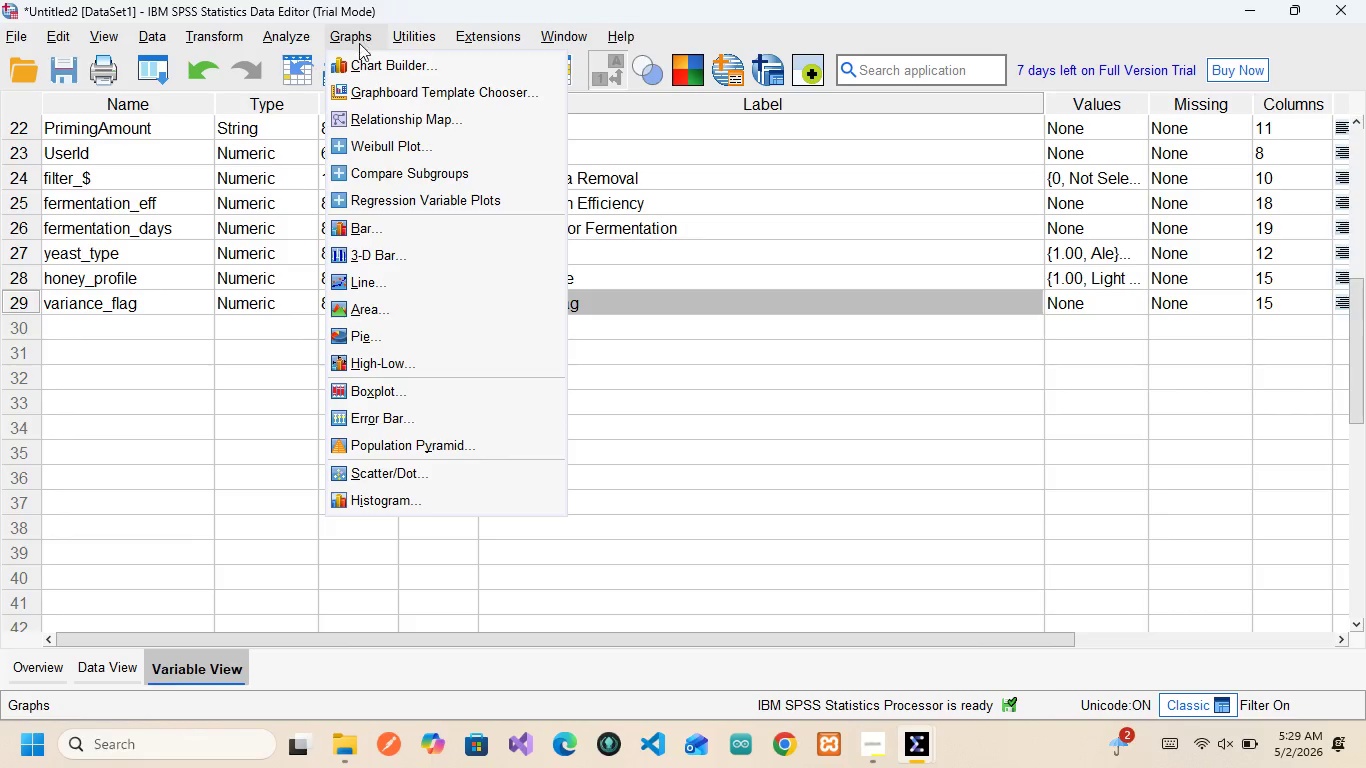 
wait(5.27)
 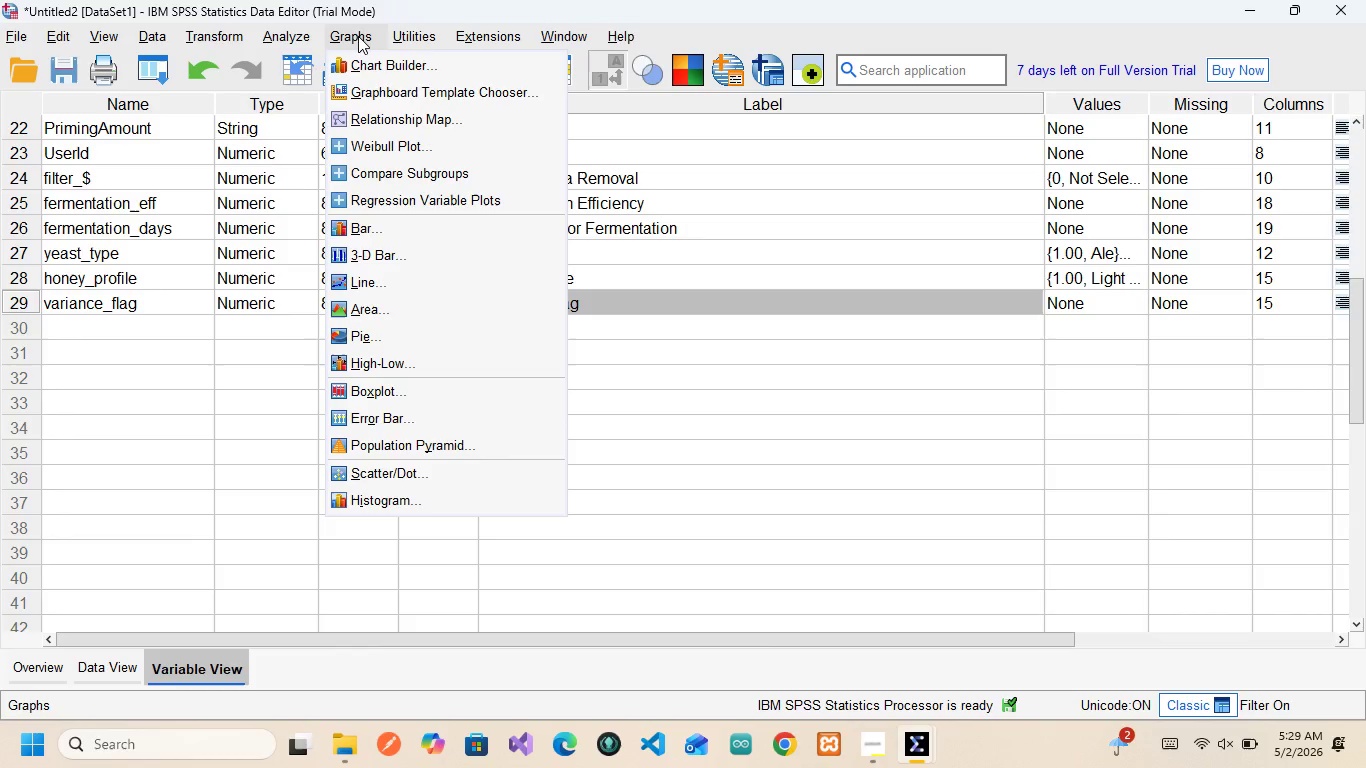 
left_click([365, 70])
 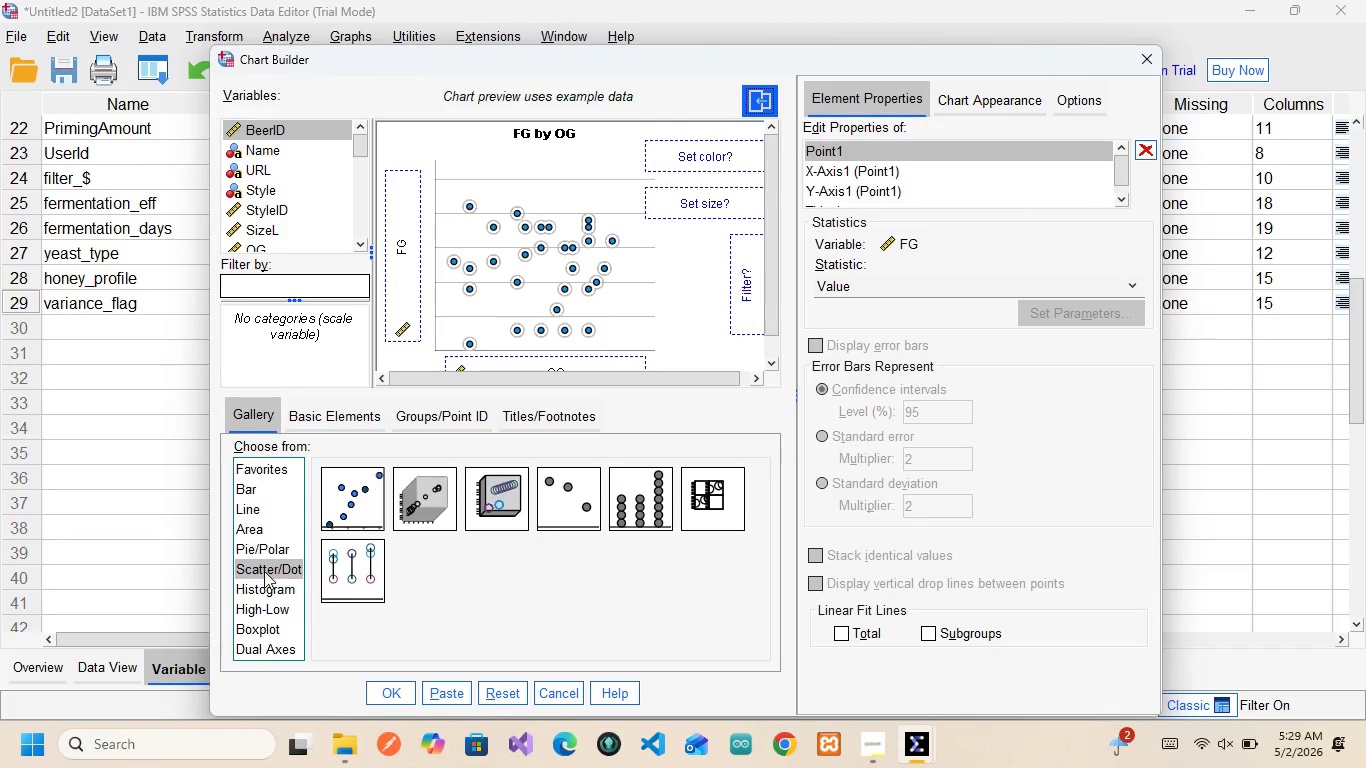 
wait(10.95)
 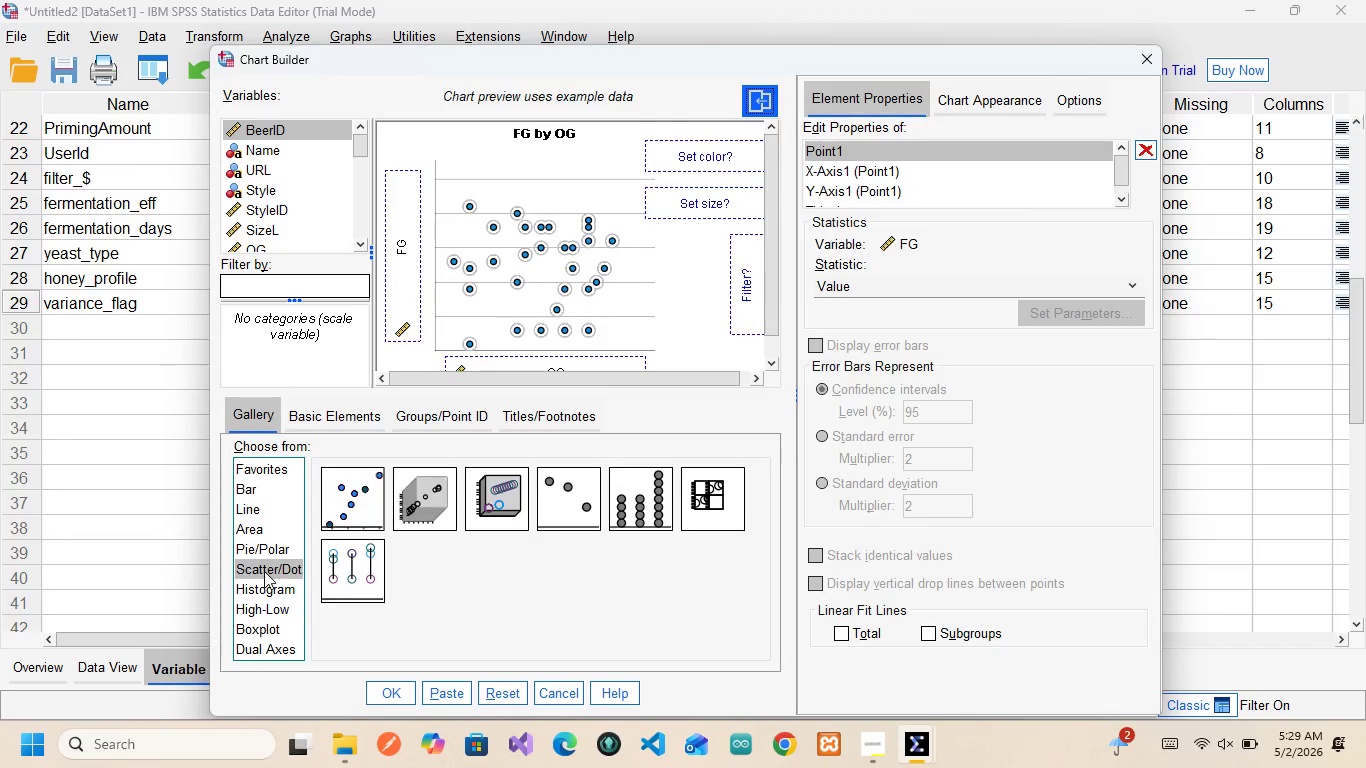 
left_click([256, 493])
 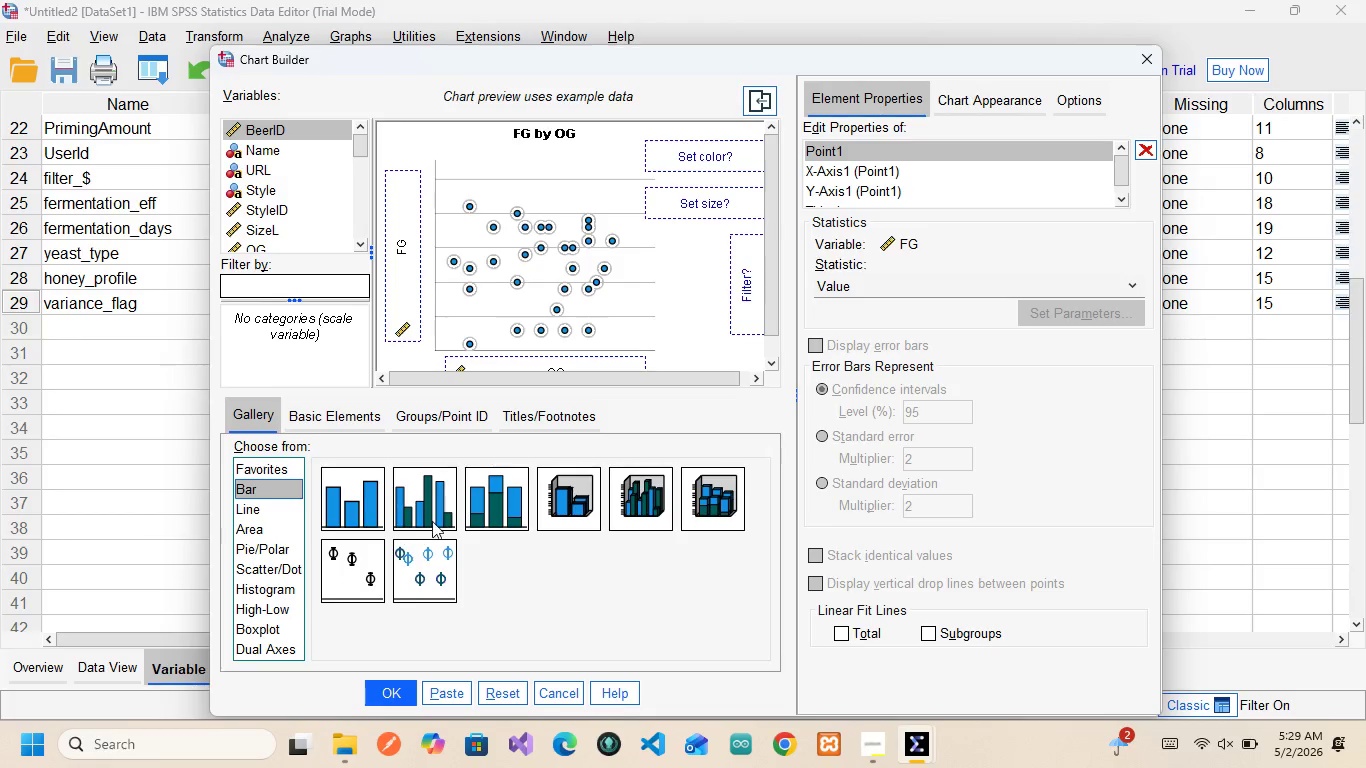 
left_click_drag(start_coordinate=[434, 520], to_coordinate=[539, 272])
 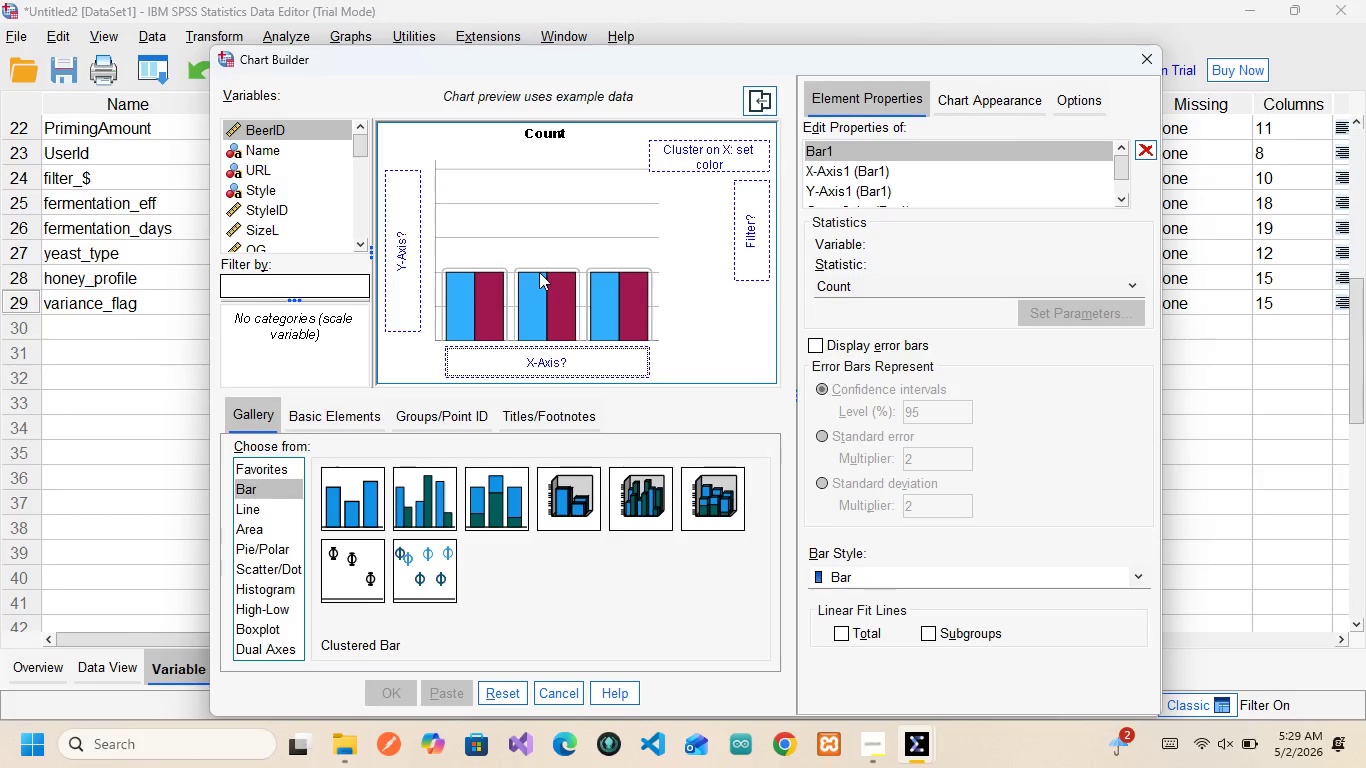 
scroll: coordinate [265, 216], scroll_direction: down, amount: 11.0
 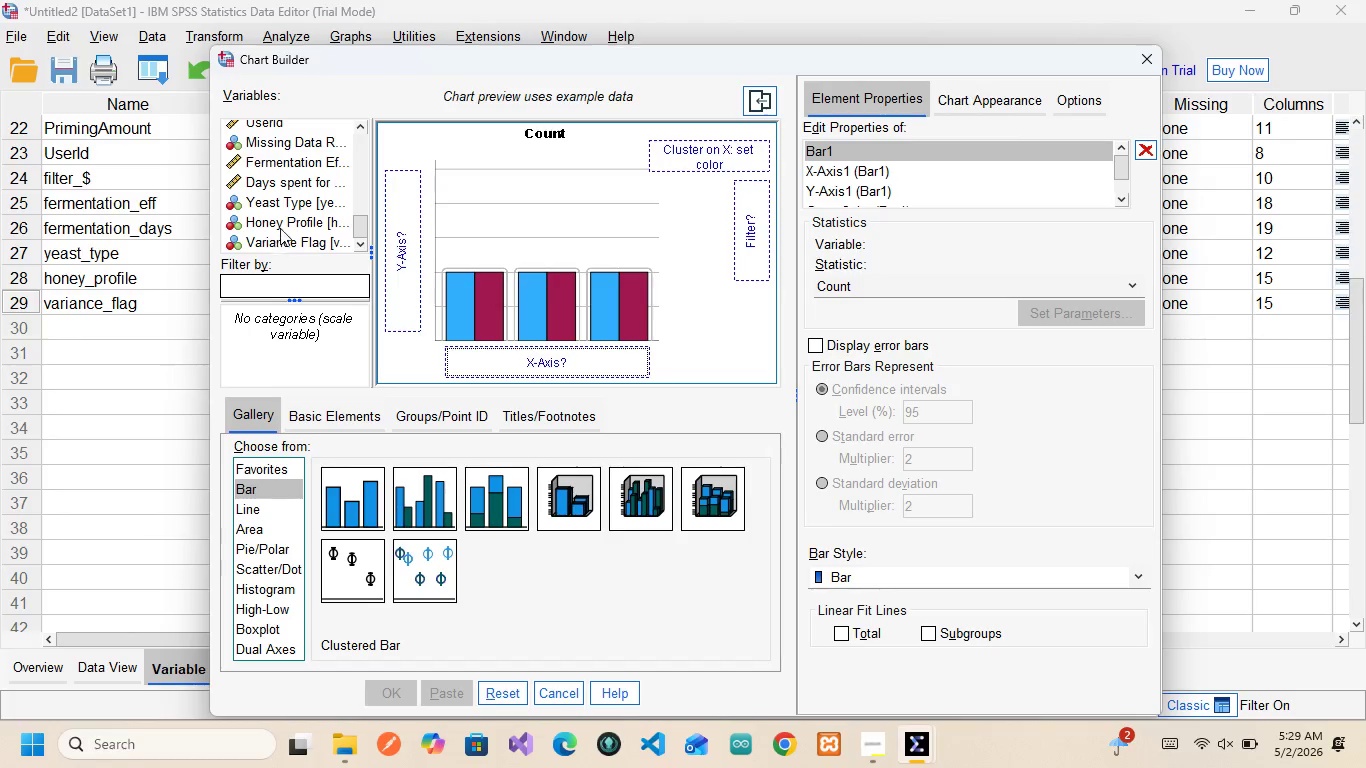 
left_click([281, 222])
 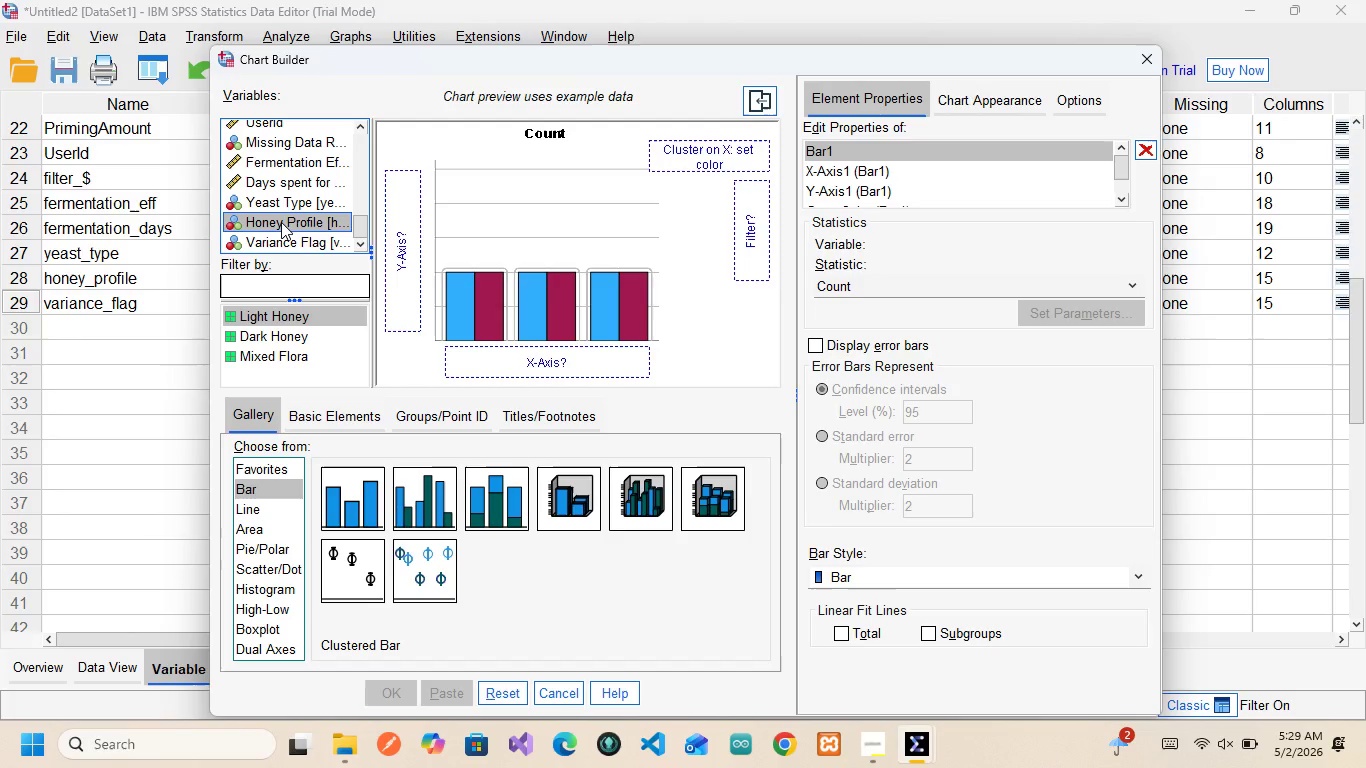 
left_click_drag(start_coordinate=[281, 222], to_coordinate=[508, 356])
 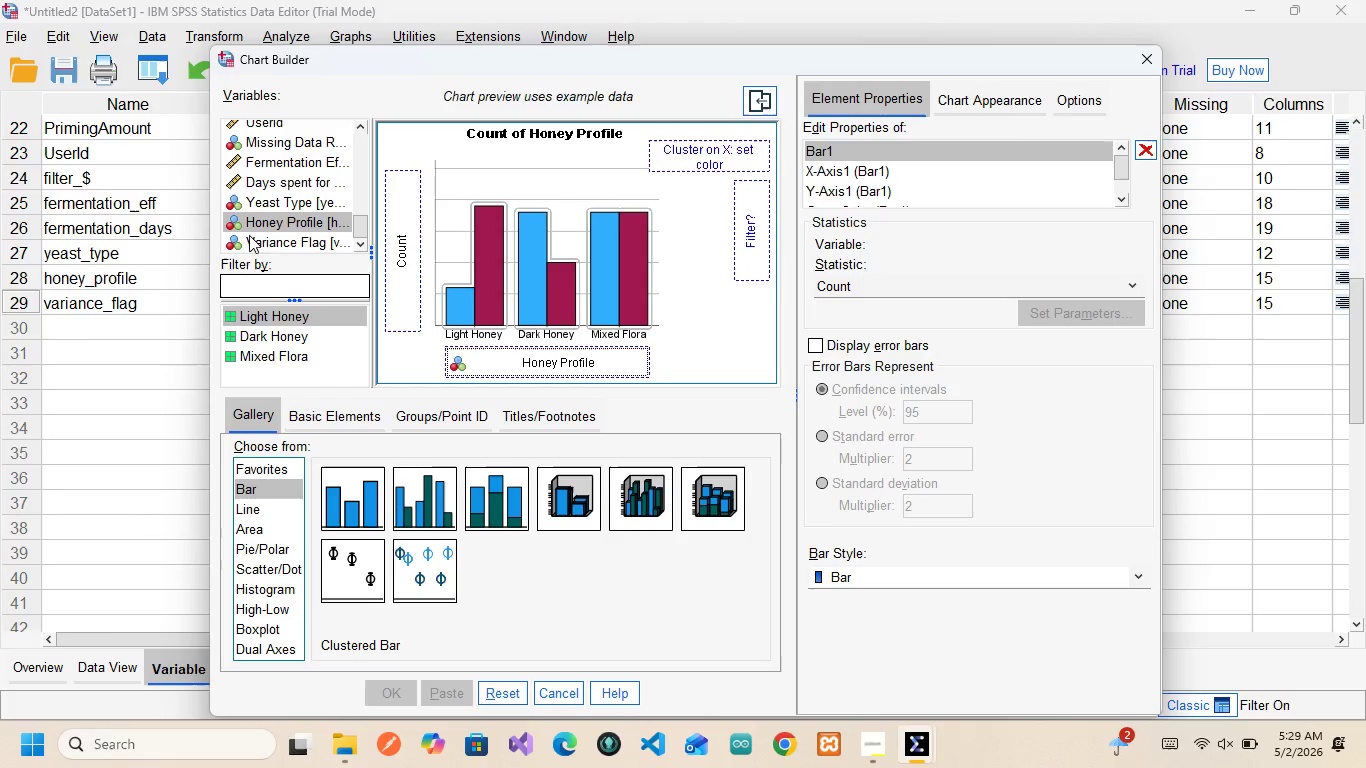 
wait(6.27)
 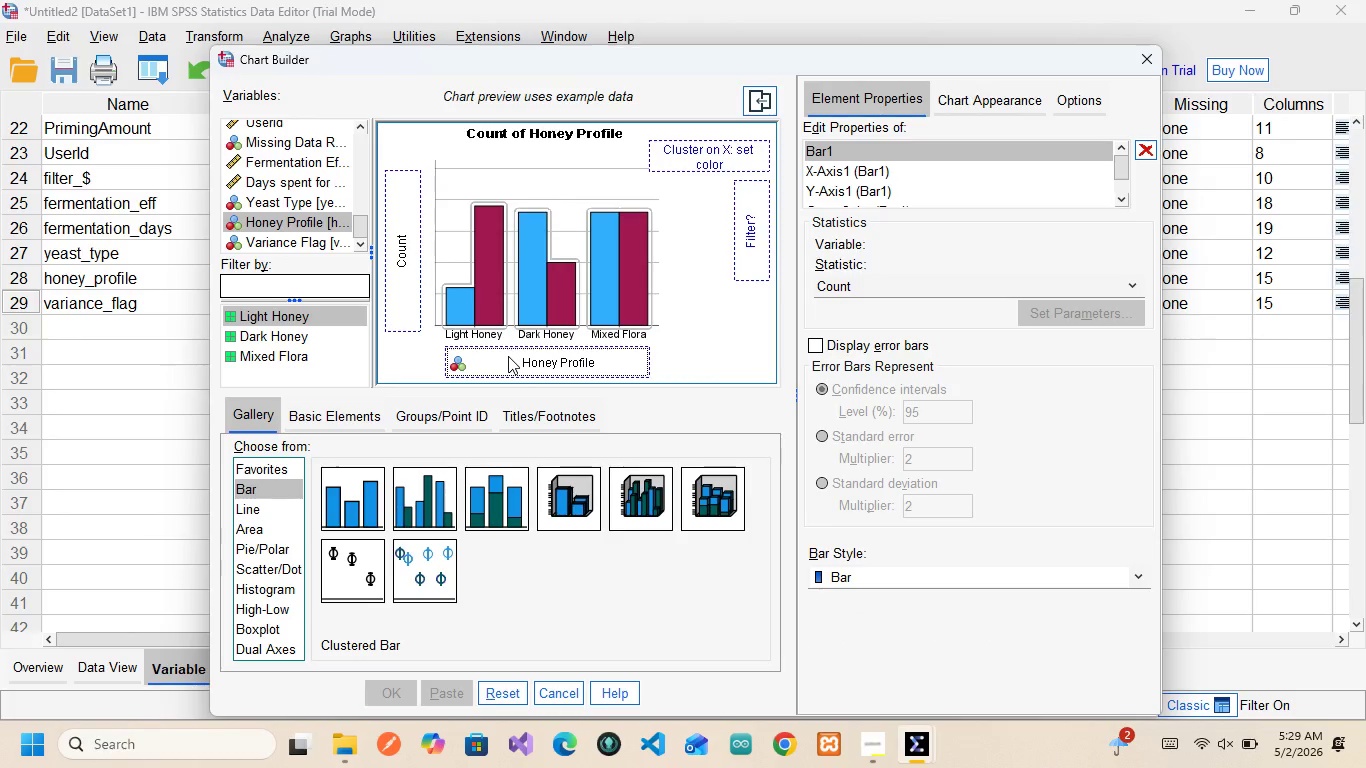 
scroll: coordinate [259, 238], scroll_direction: down, amount: 8.0
 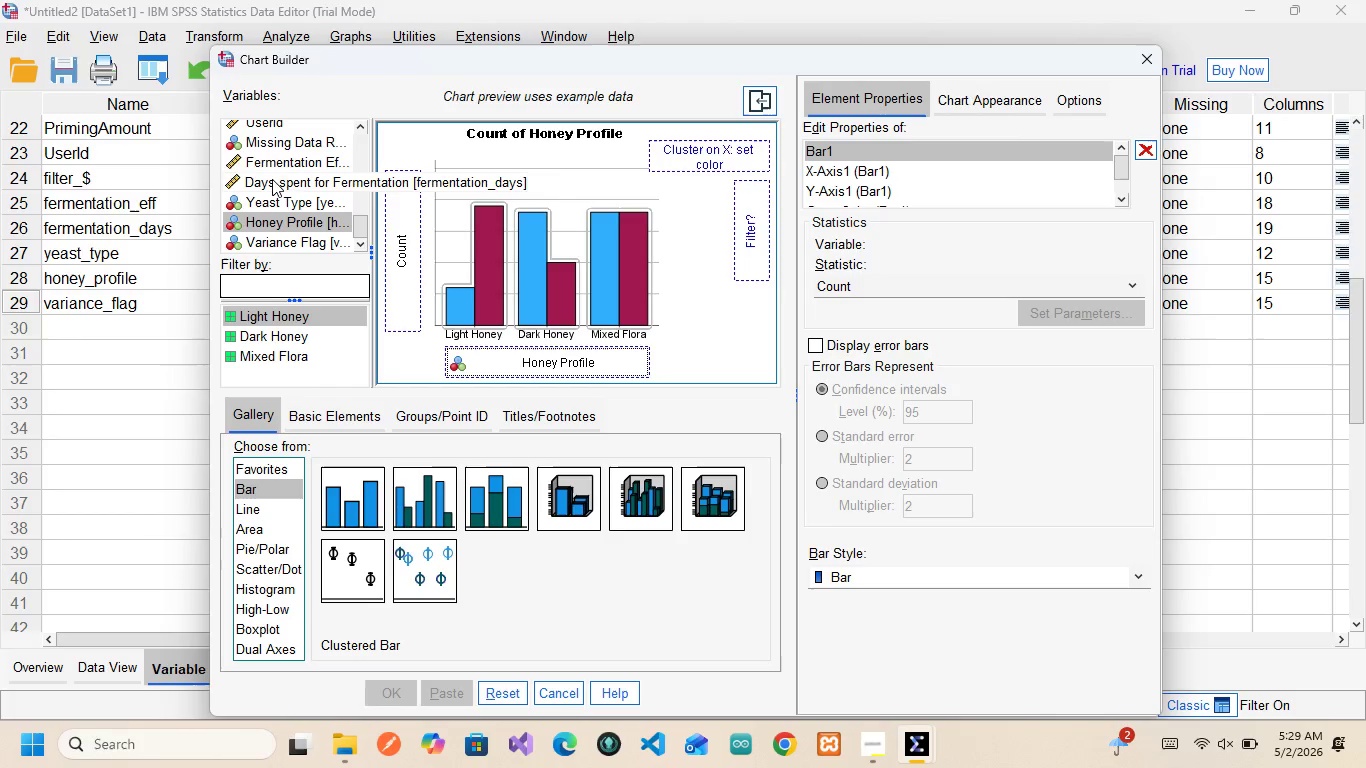 
left_click([270, 182])
 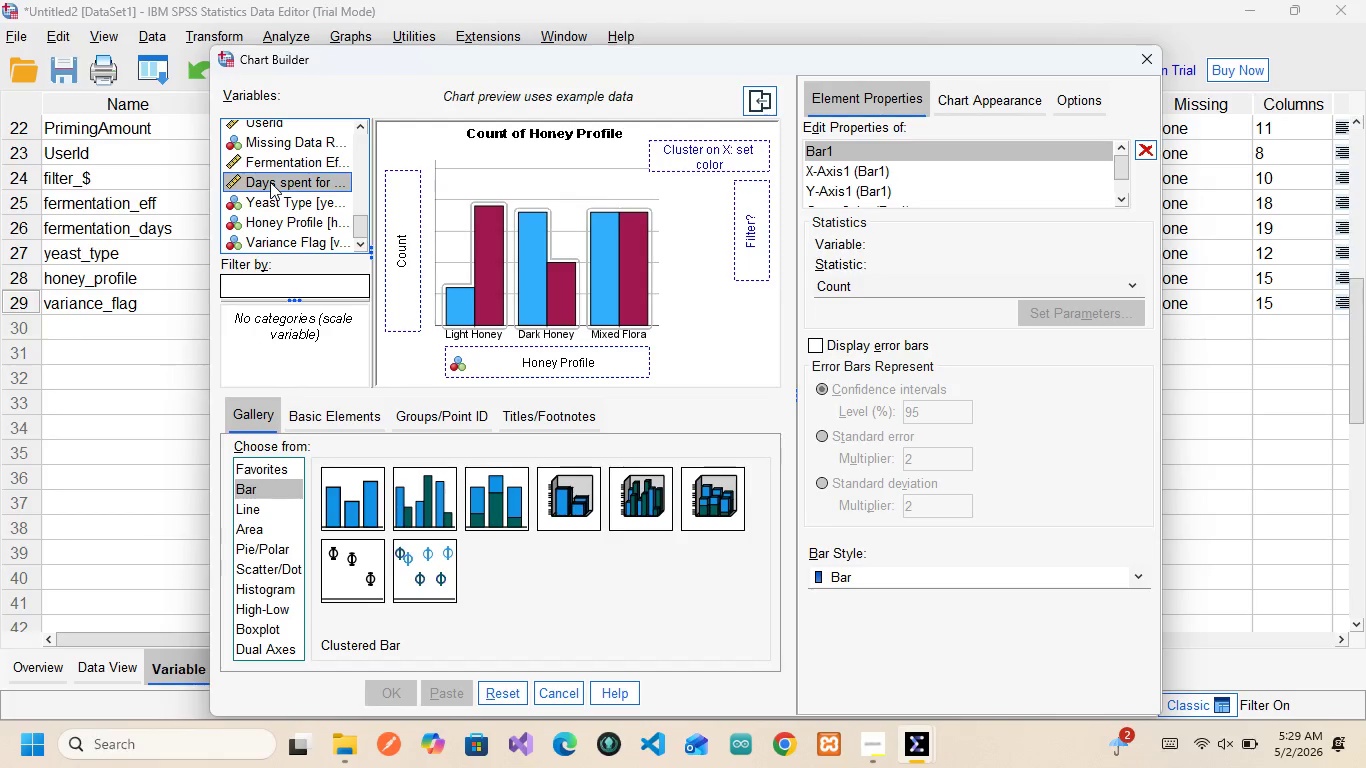 
left_click_drag(start_coordinate=[270, 182], to_coordinate=[404, 246])
 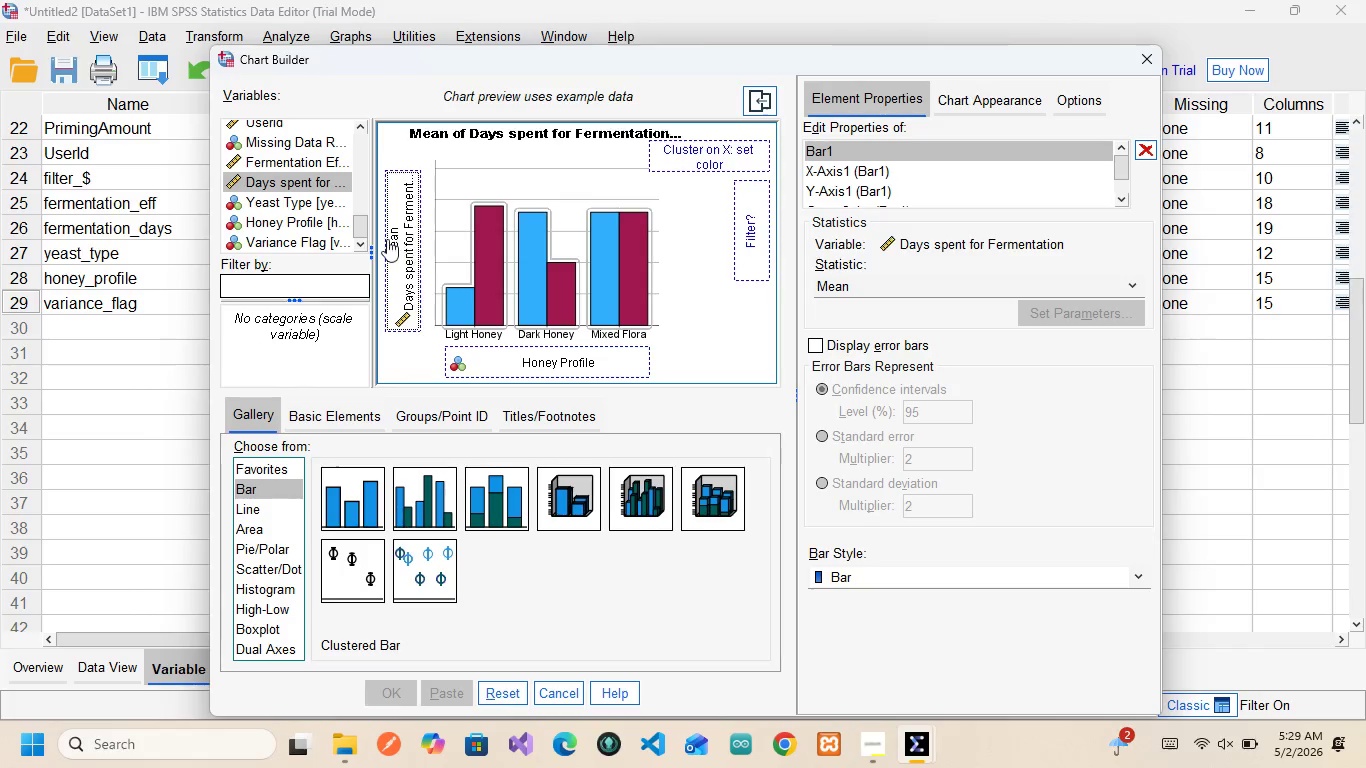 
scroll: coordinate [232, 225], scroll_direction: none, amount: 0.0
 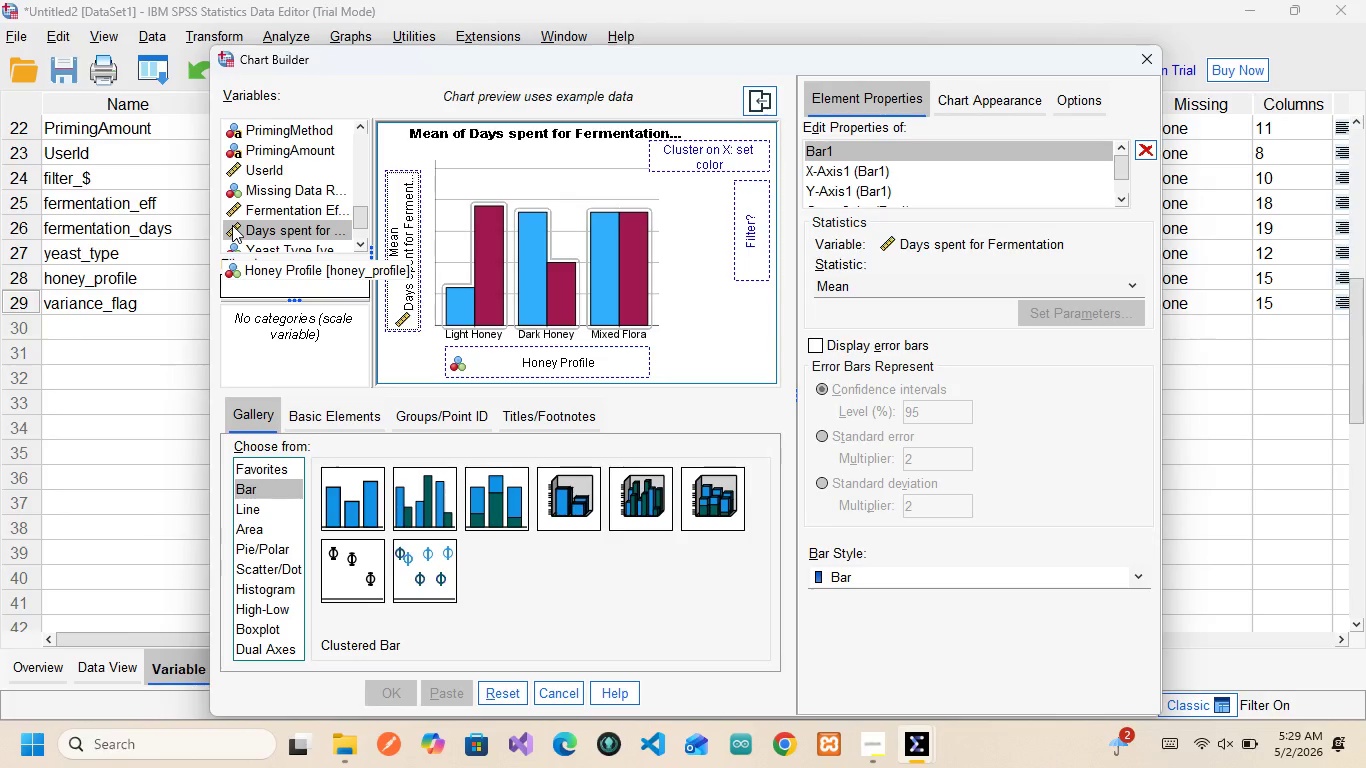 
scroll: coordinate [232, 225], scroll_direction: down, amount: 1.0
 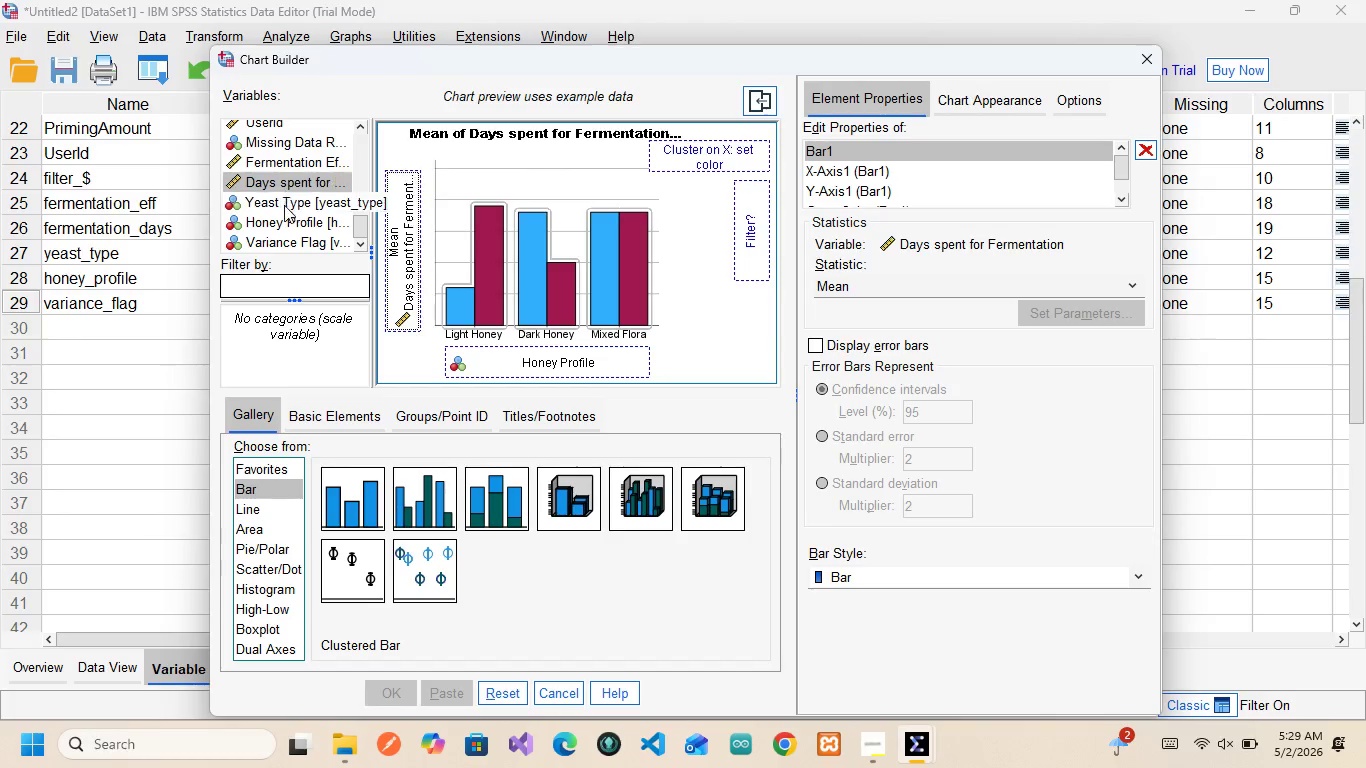 
left_click([284, 207])
 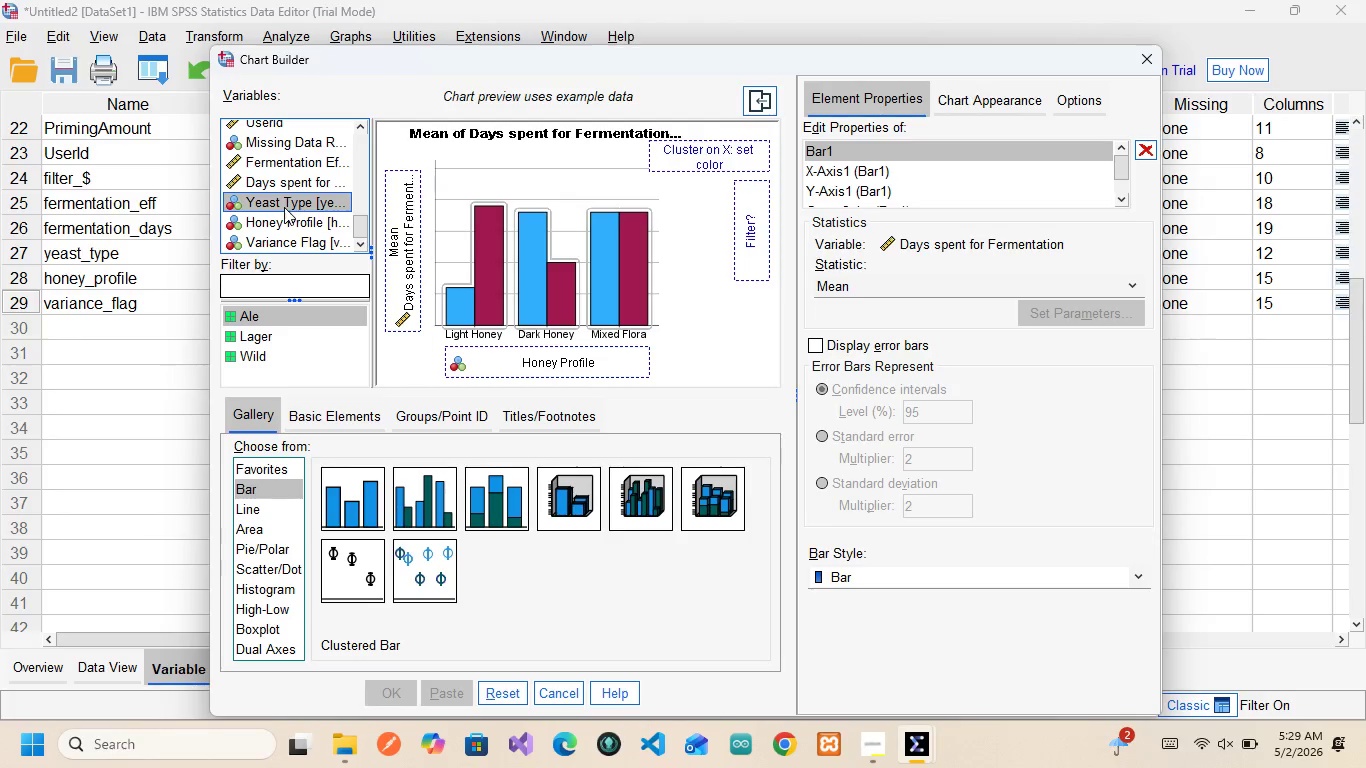 
left_click_drag(start_coordinate=[284, 207], to_coordinate=[688, 148])
 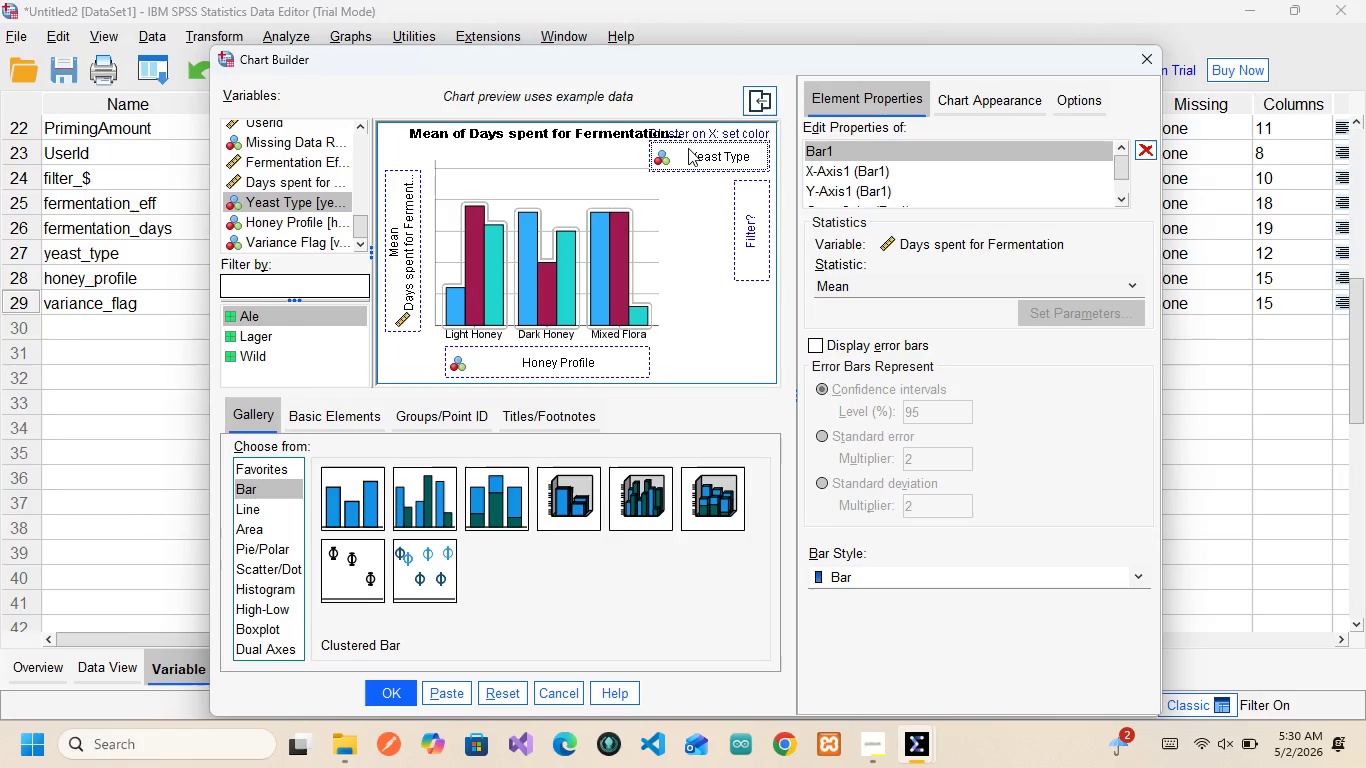 
wait(11.25)
 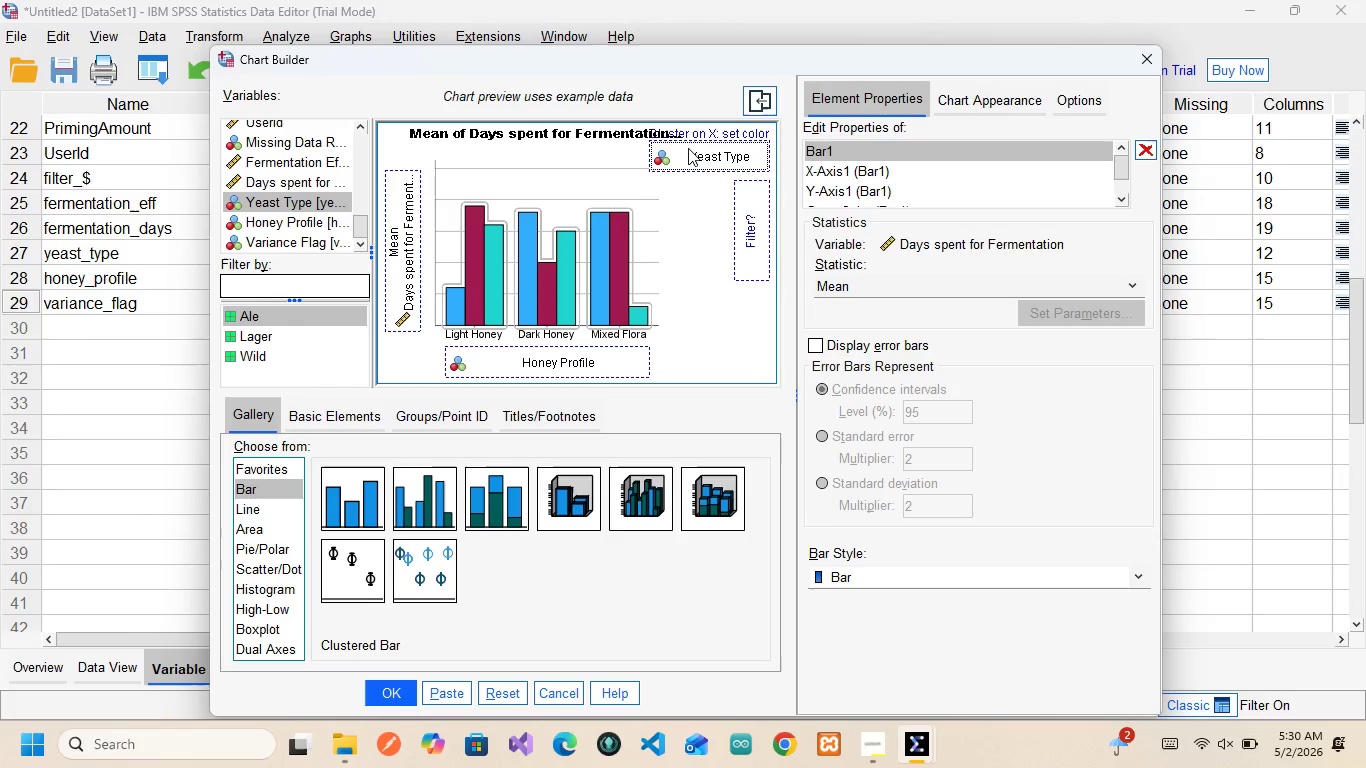 
double_click([837, 260])
 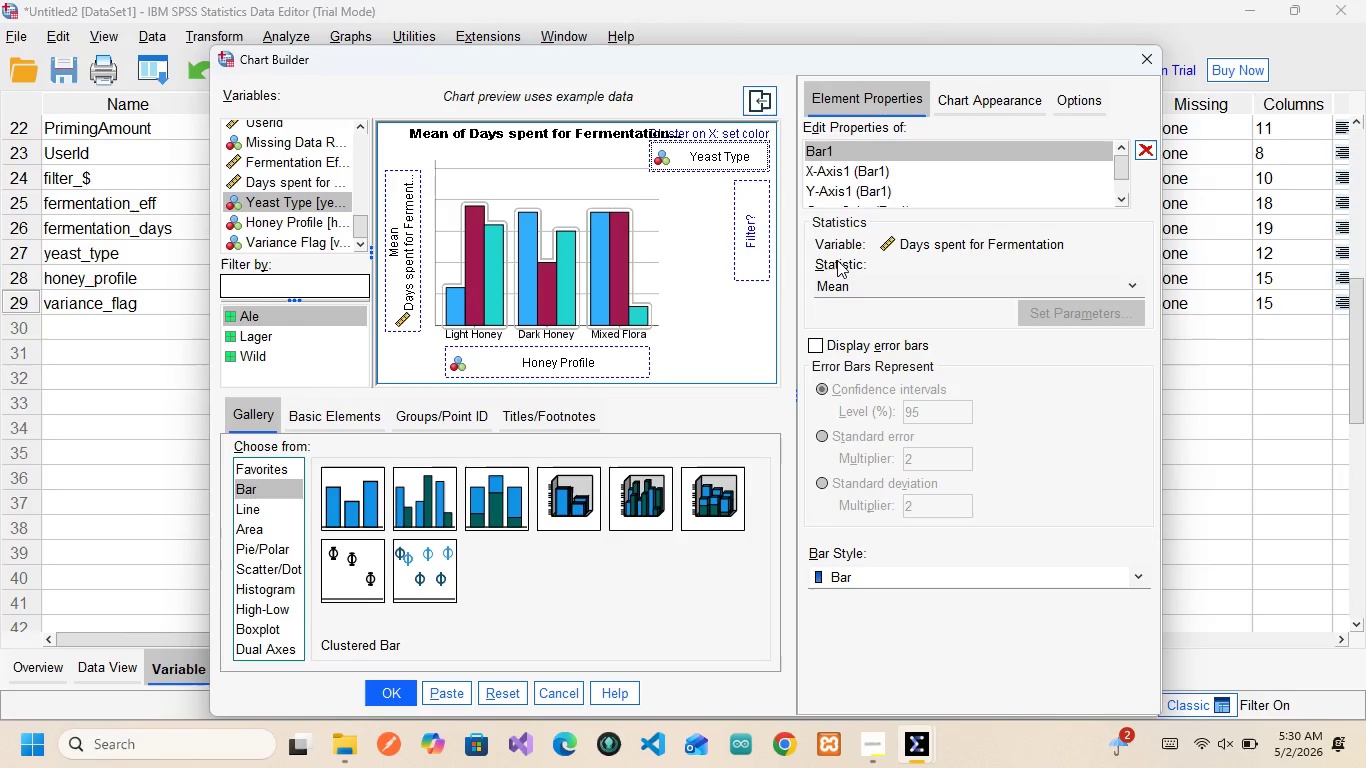 
triple_click([837, 260])
 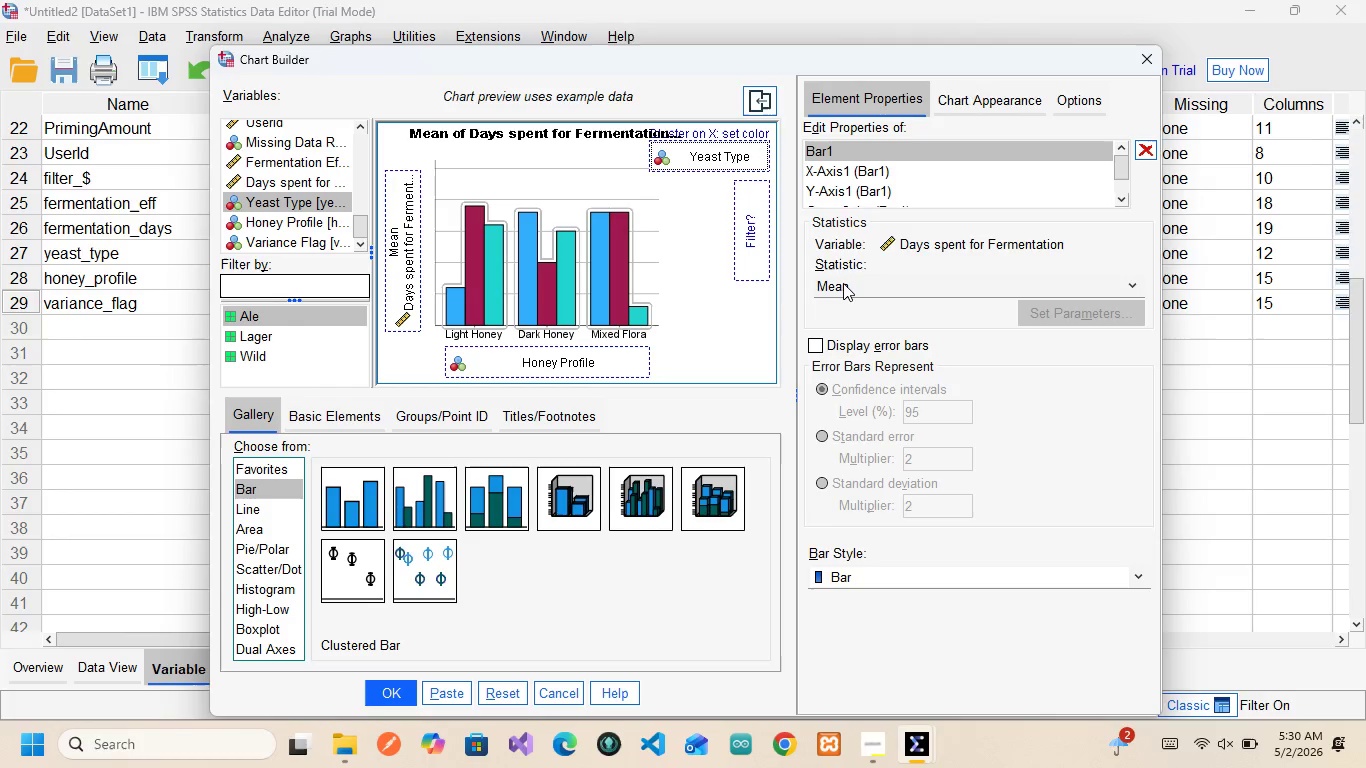 
double_click([843, 283])
 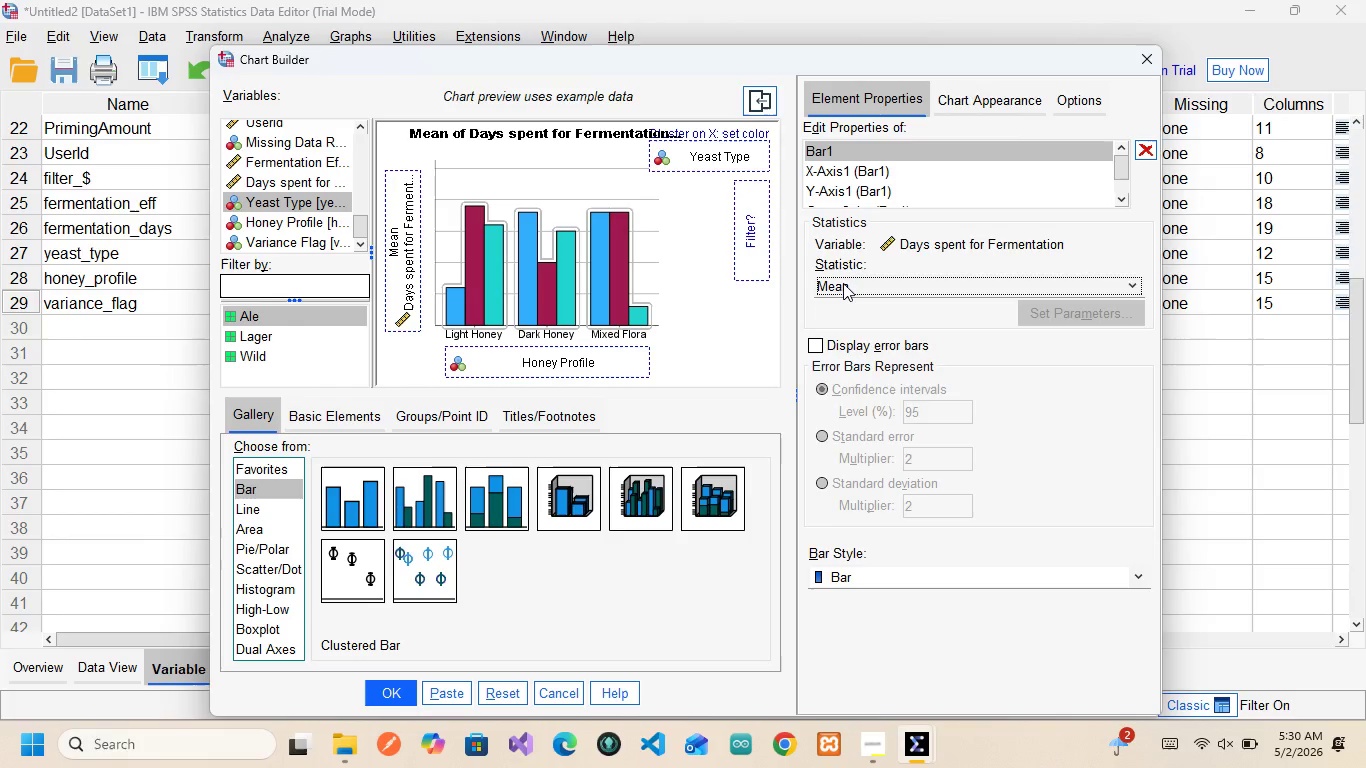 
left_click([843, 283])
 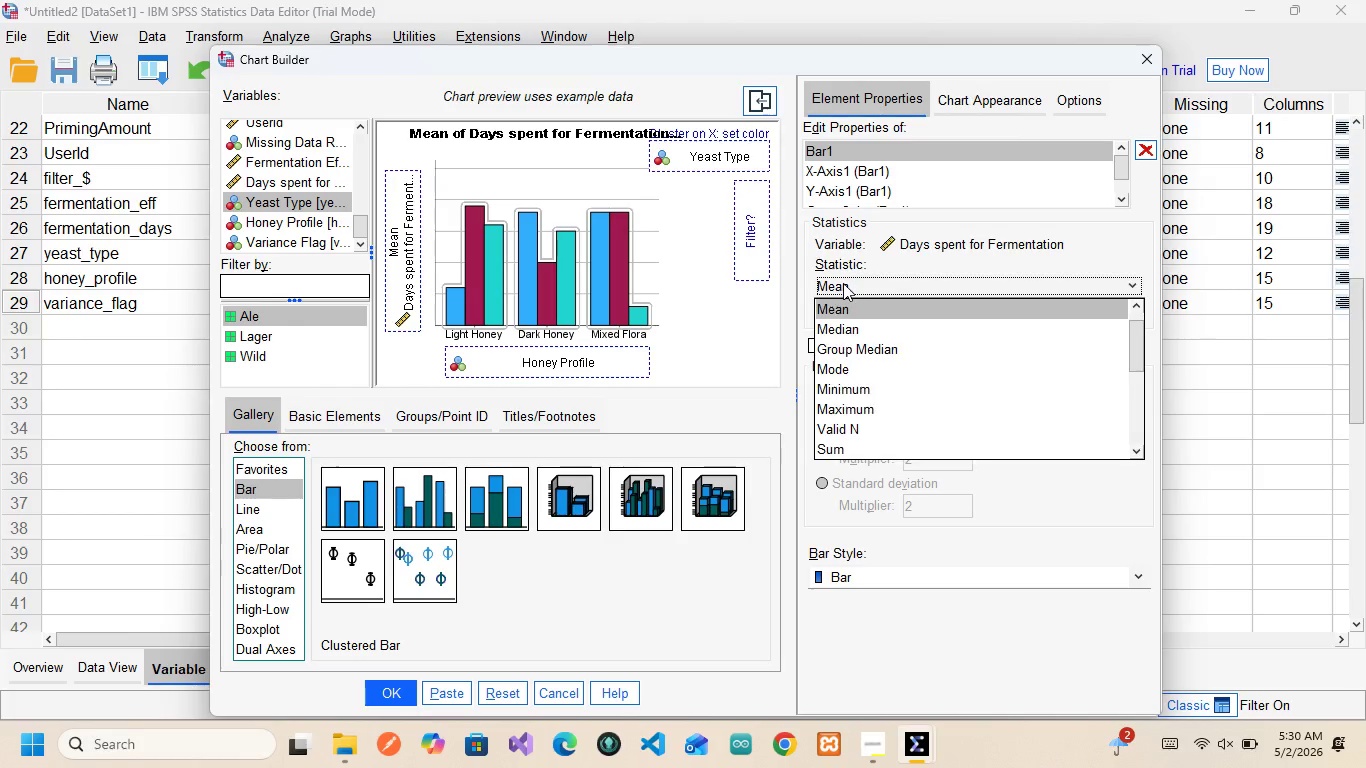 
left_click([843, 283])
 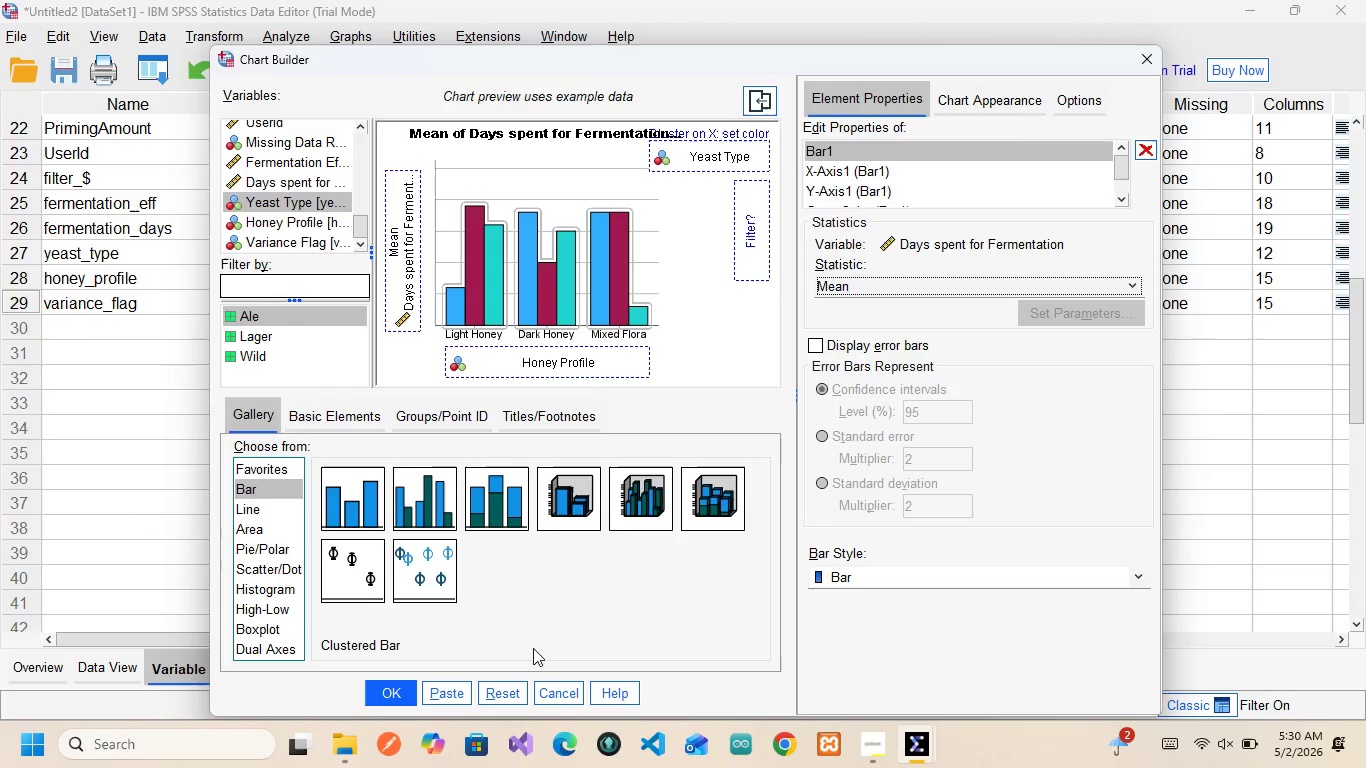 
left_click([462, 690])
 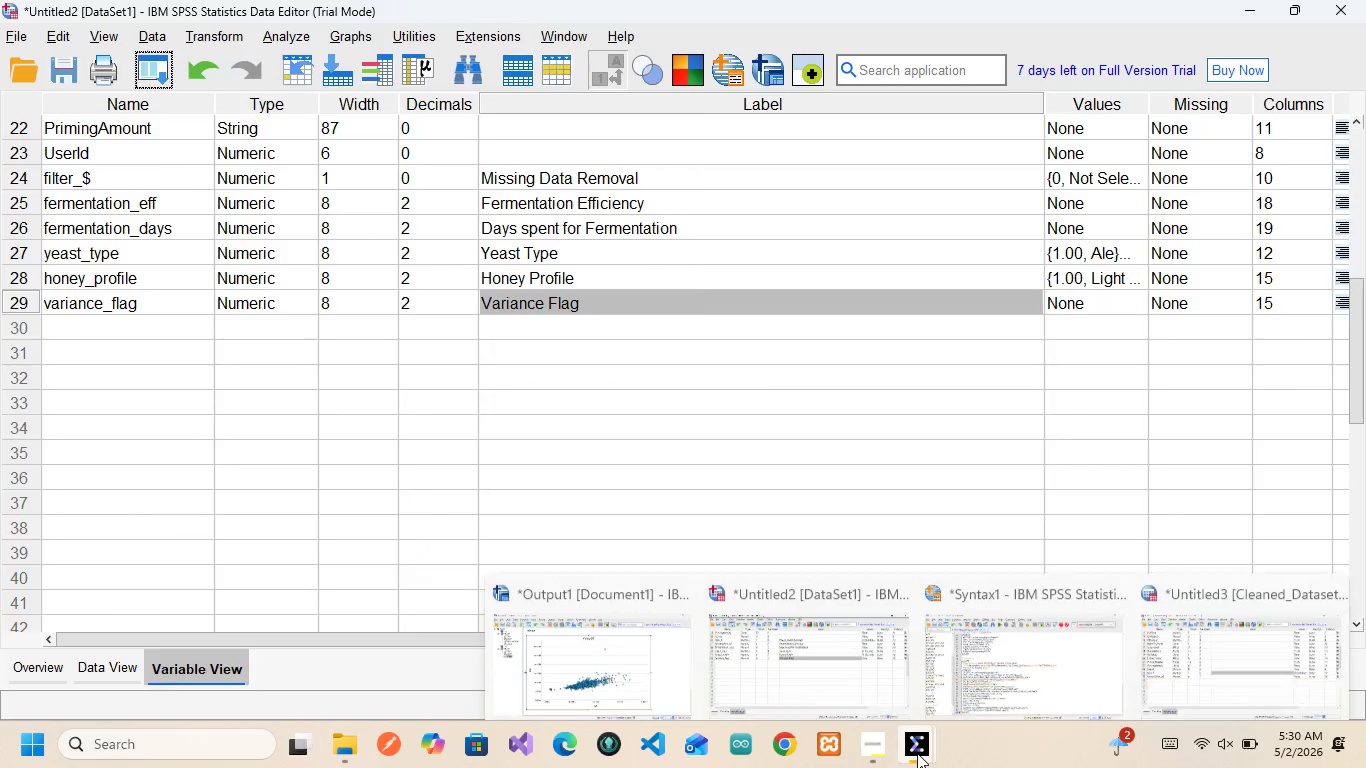 
wait(6.27)
 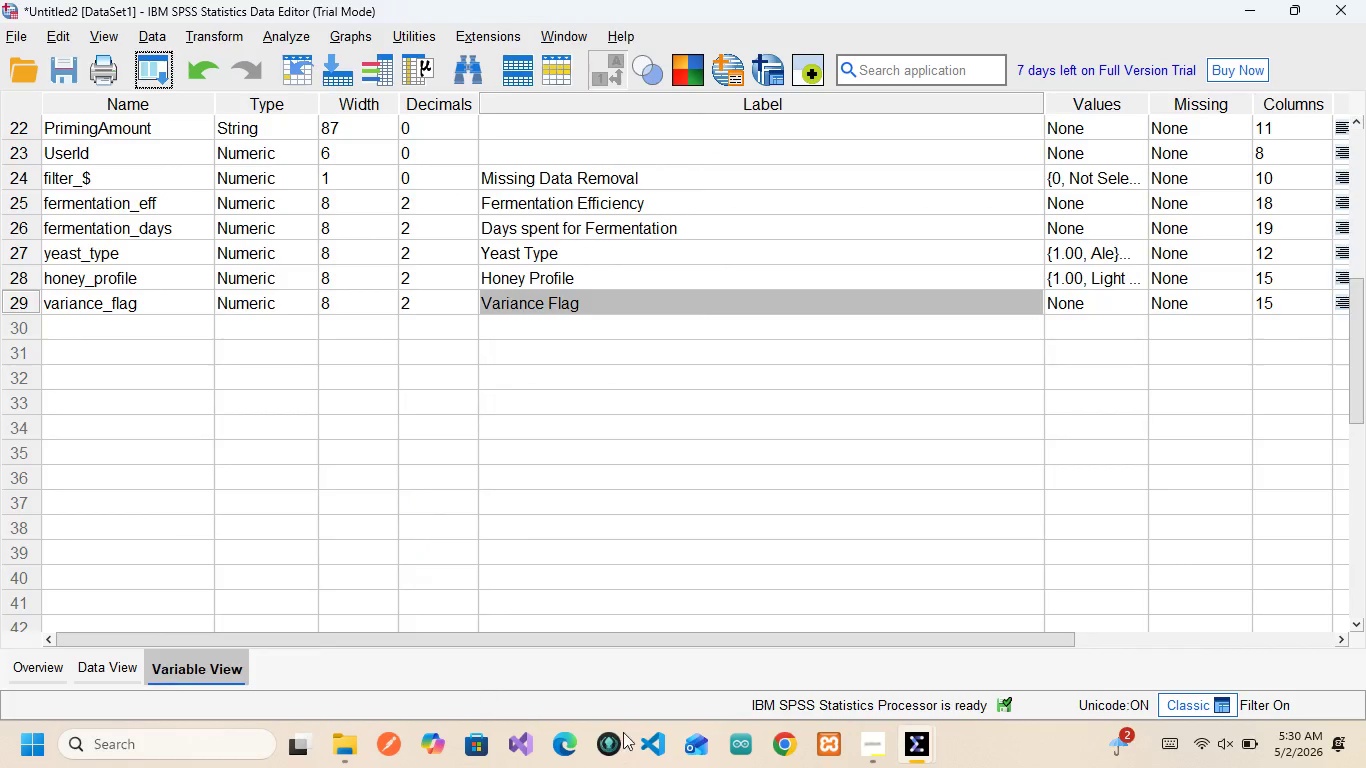 
left_click([1018, 653])
 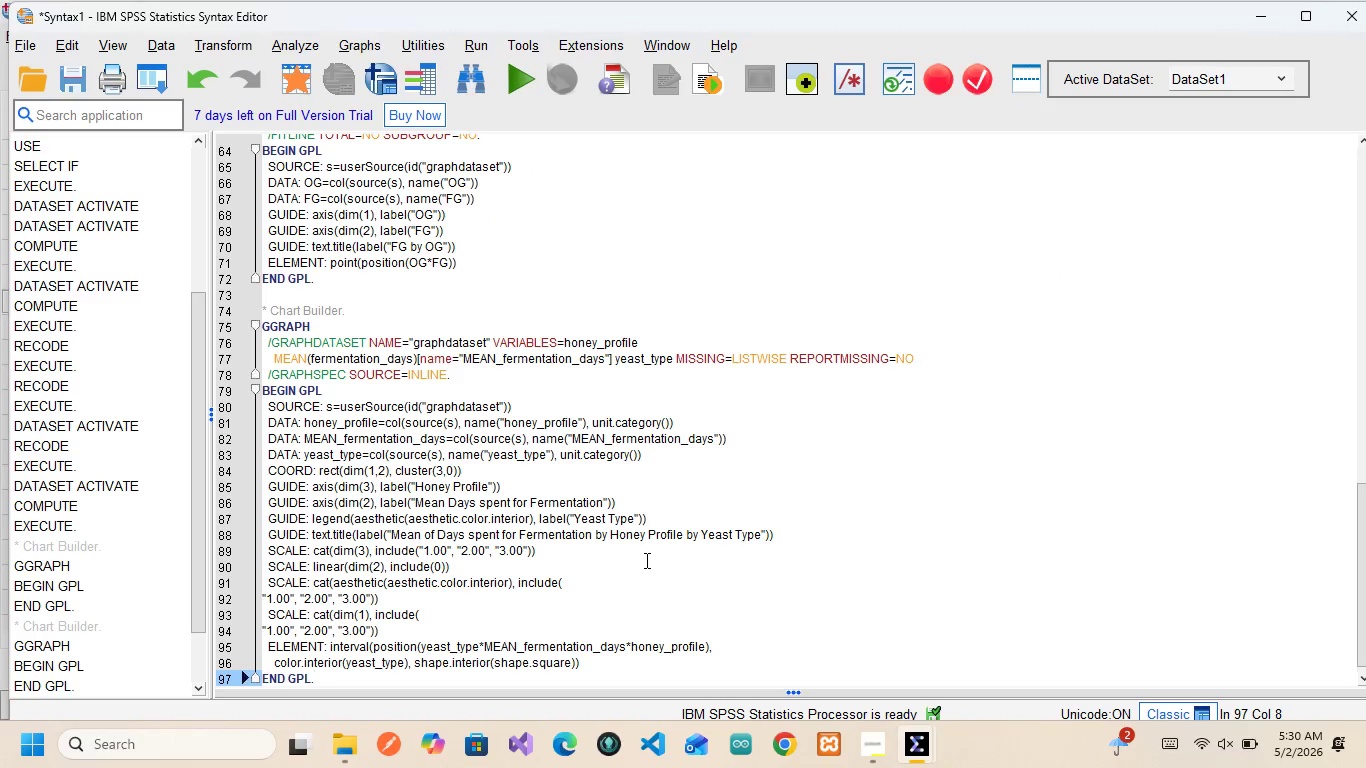 
scroll: coordinate [645, 560], scroll_direction: down, amount: 4.0
 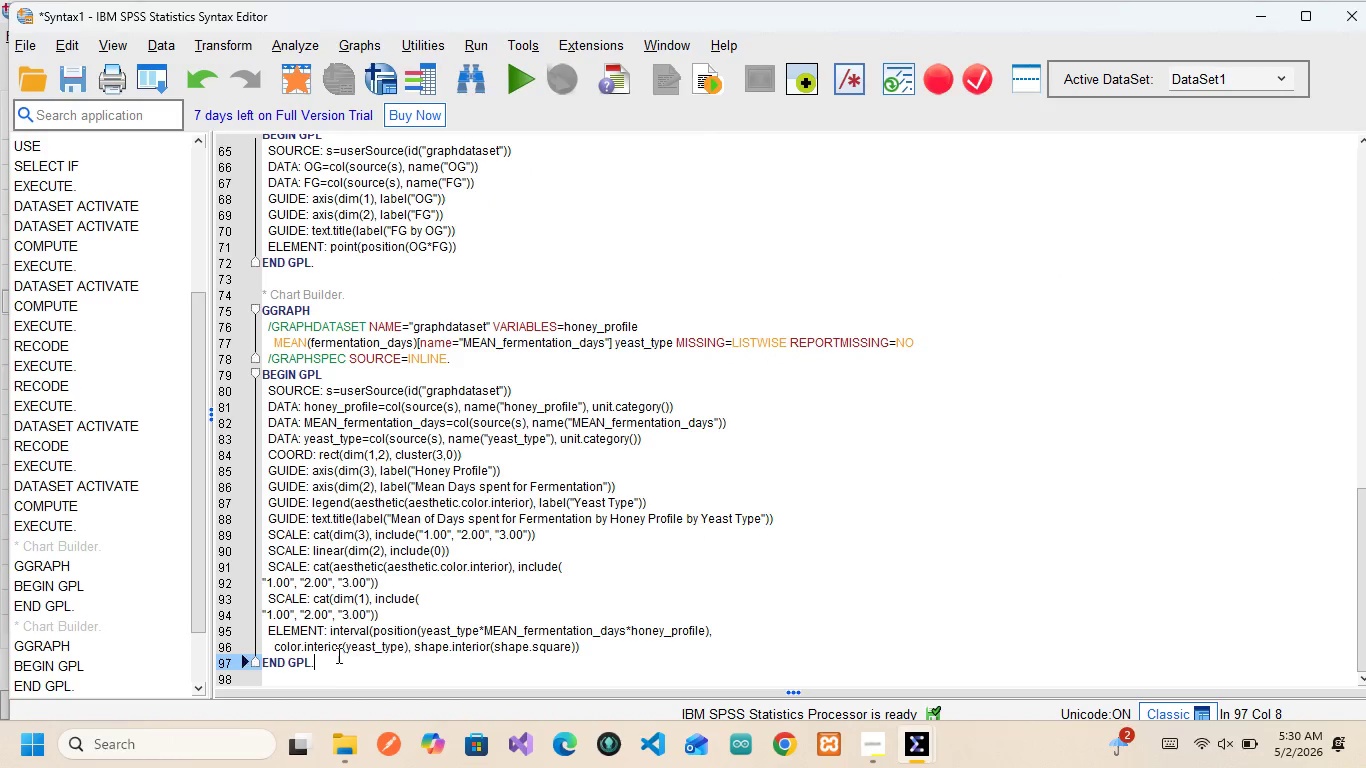 
left_click_drag(start_coordinate=[336, 652], to_coordinate=[297, 546])
 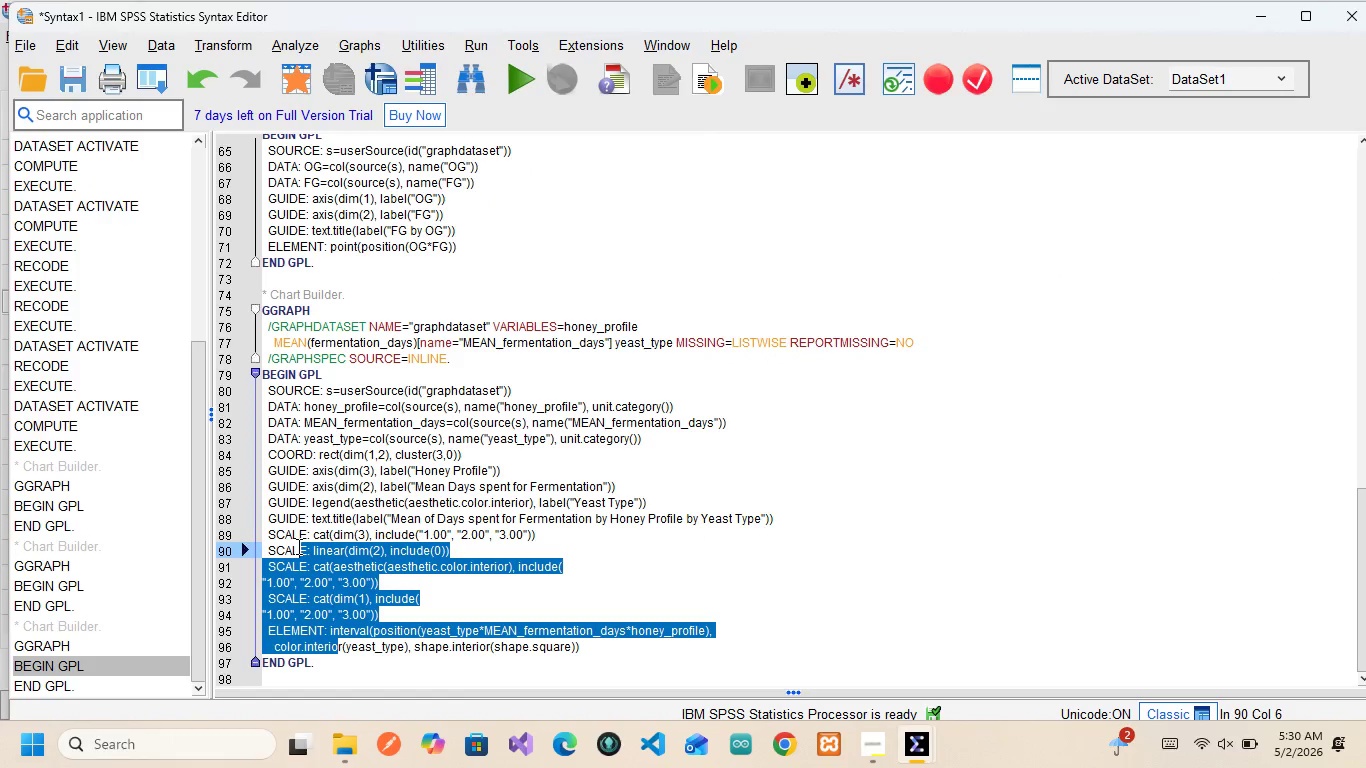 
left_click([297, 546])
 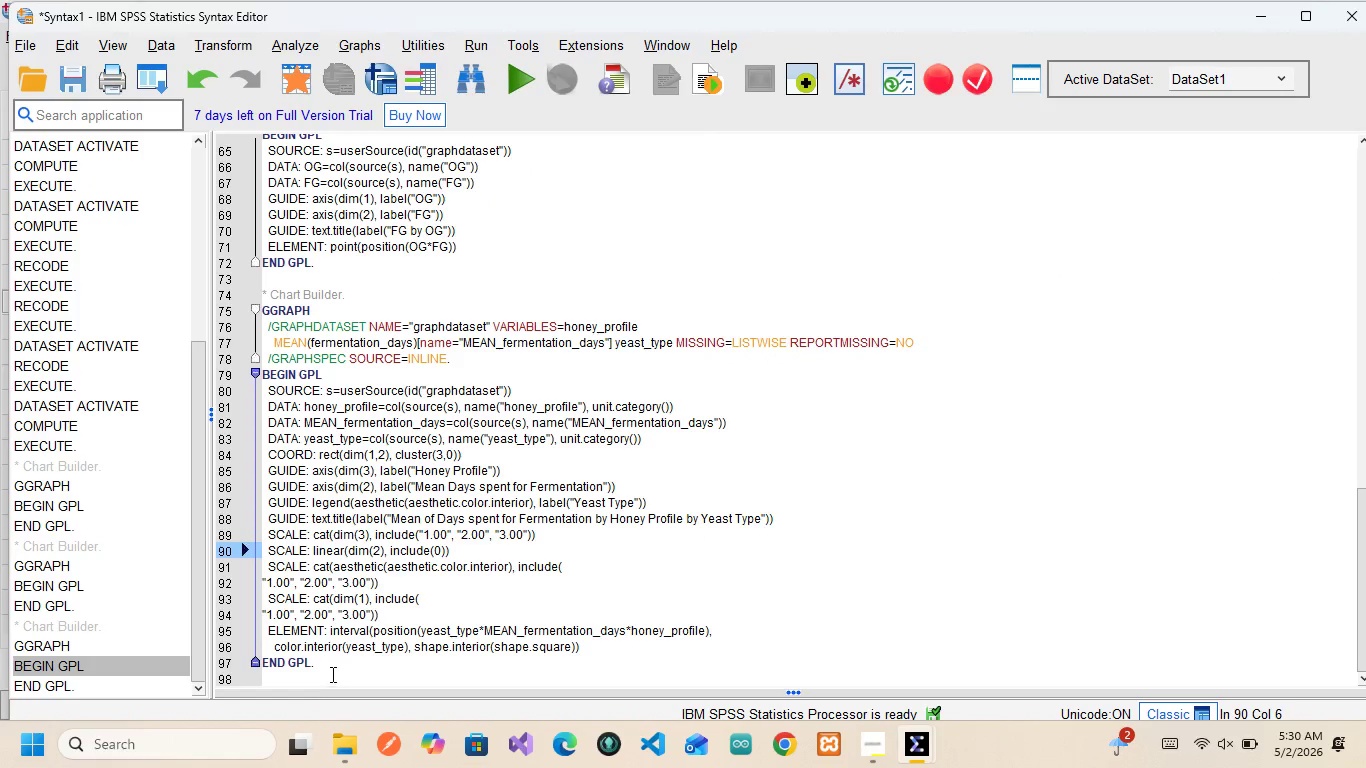 
left_click_drag(start_coordinate=[329, 669], to_coordinate=[257, 296])
 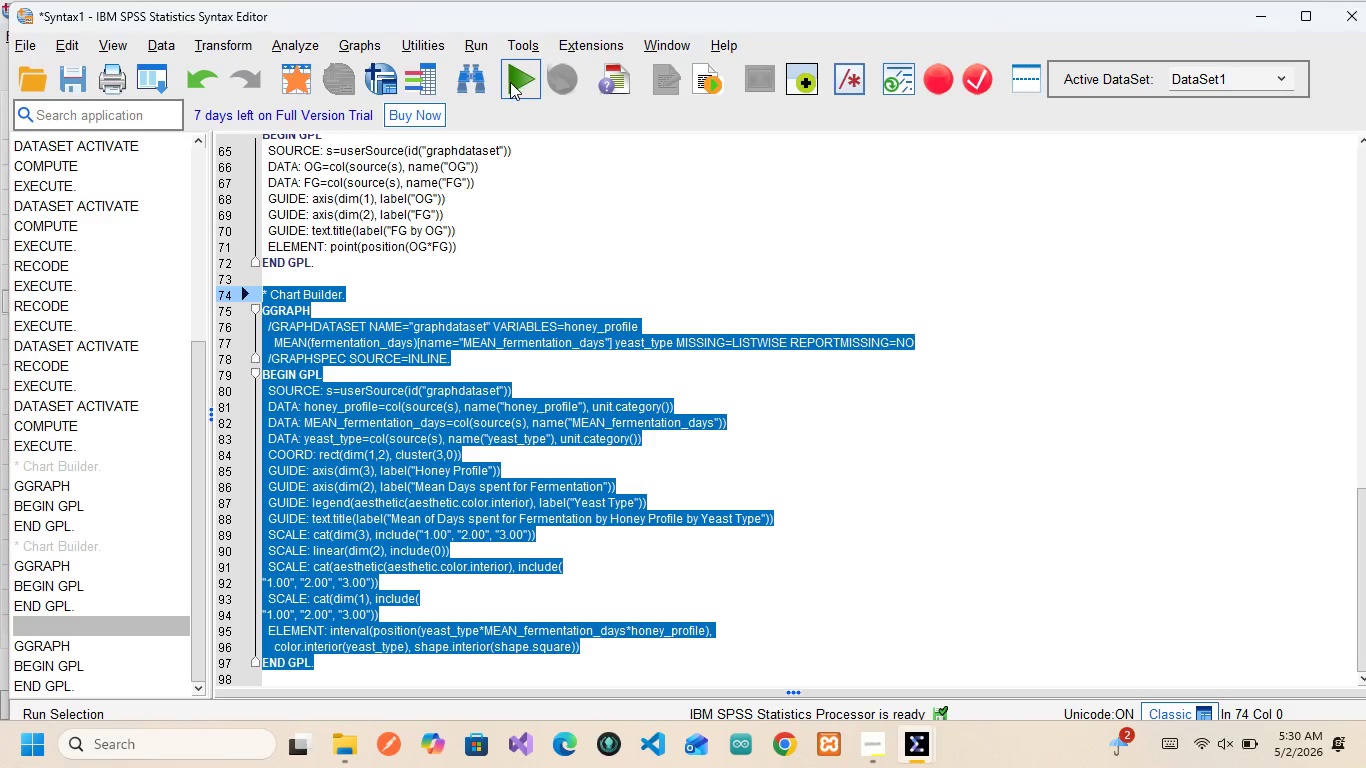 
left_click([512, 83])
 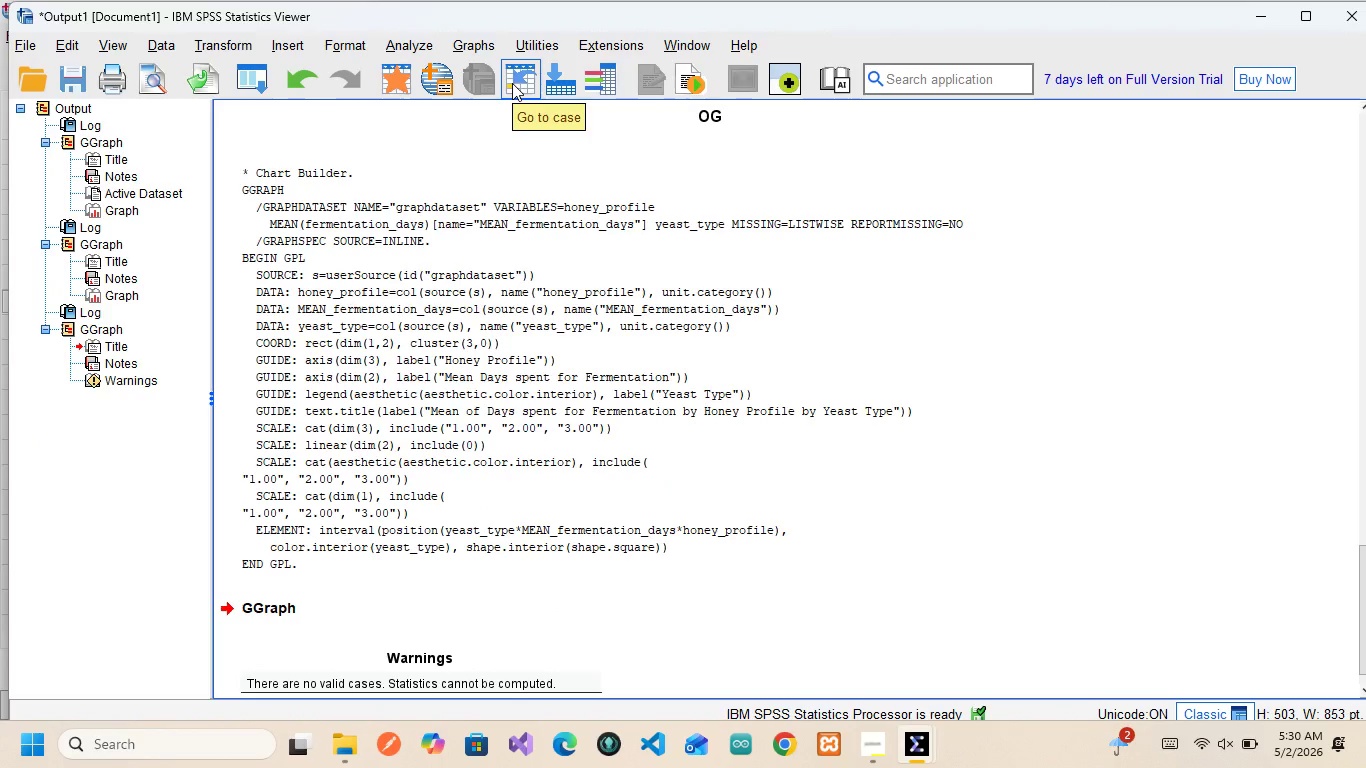 
wait(5.95)
 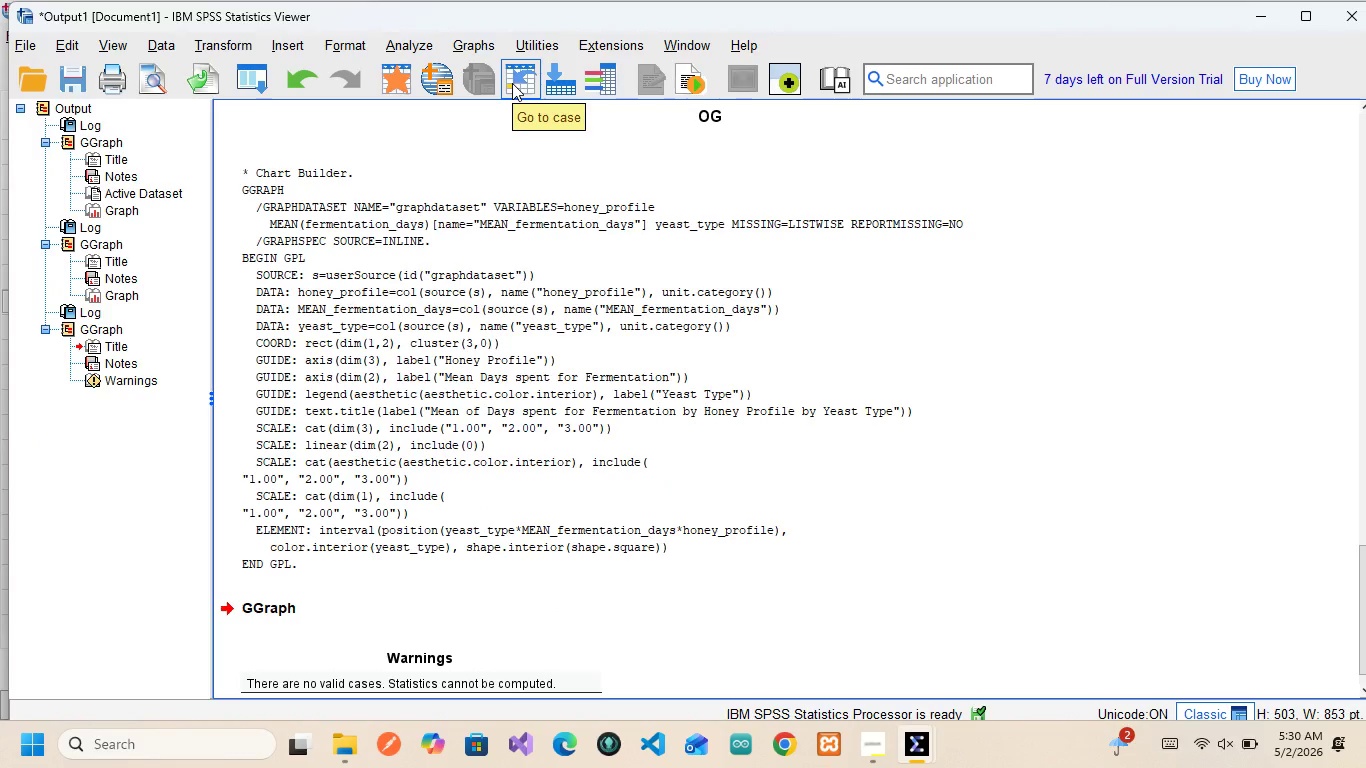 
scroll: coordinate [328, 602], scroll_direction: down, amount: 31.0
 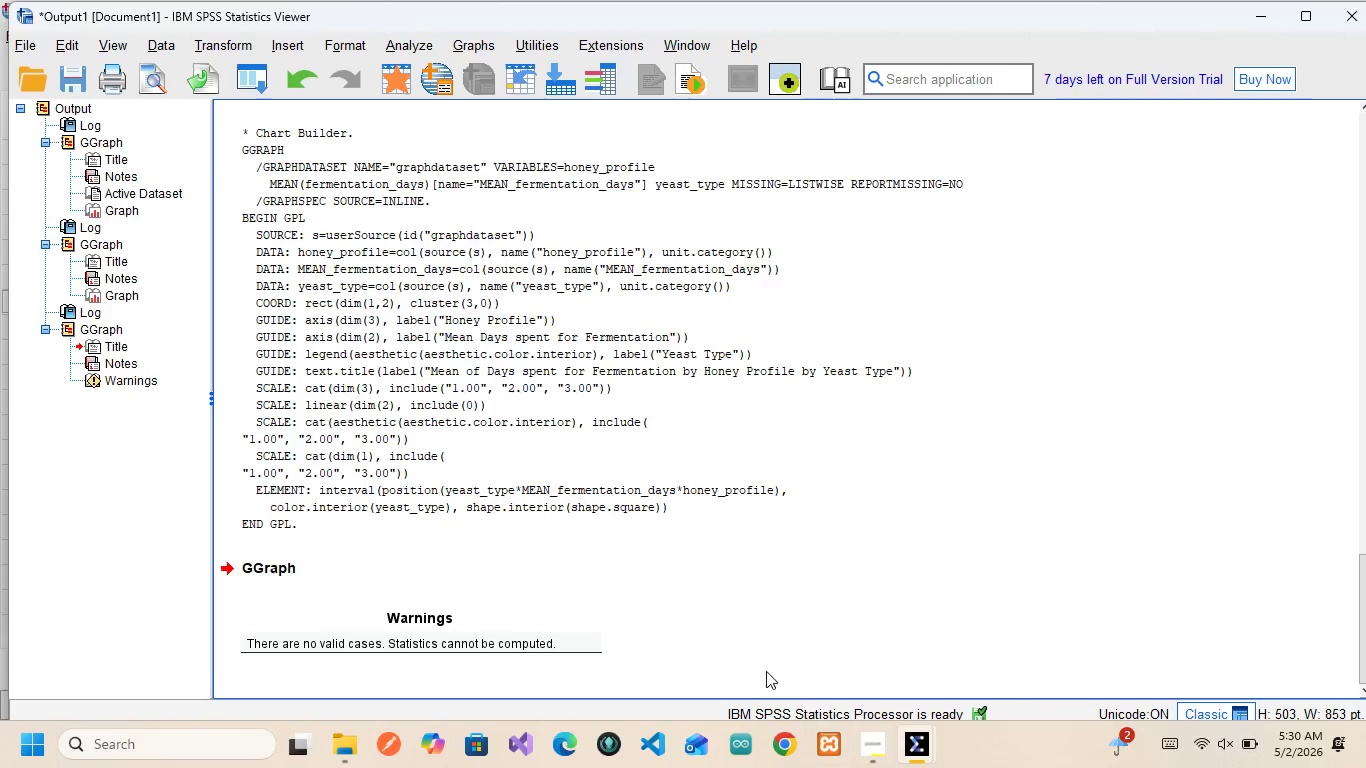 
key(Alt+AltLeft)
 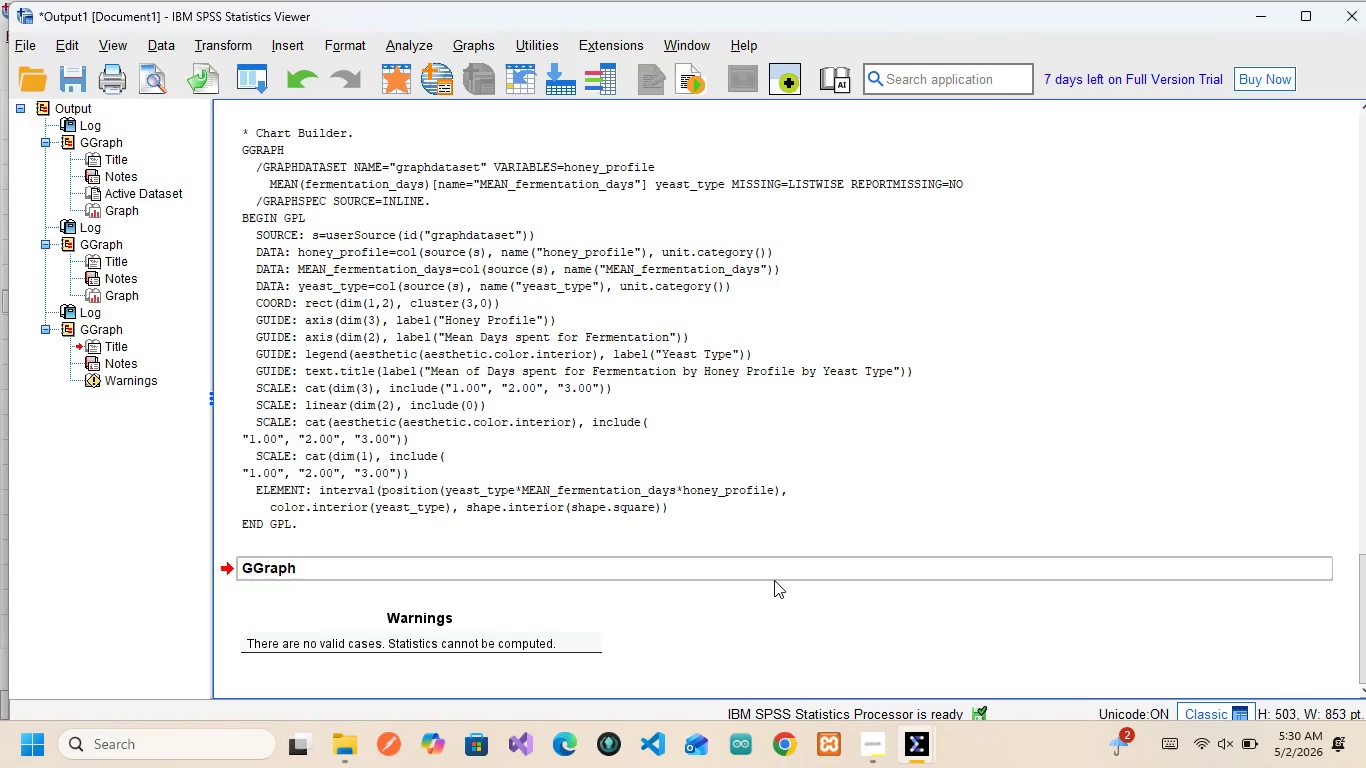 
key(Alt+Tab)
 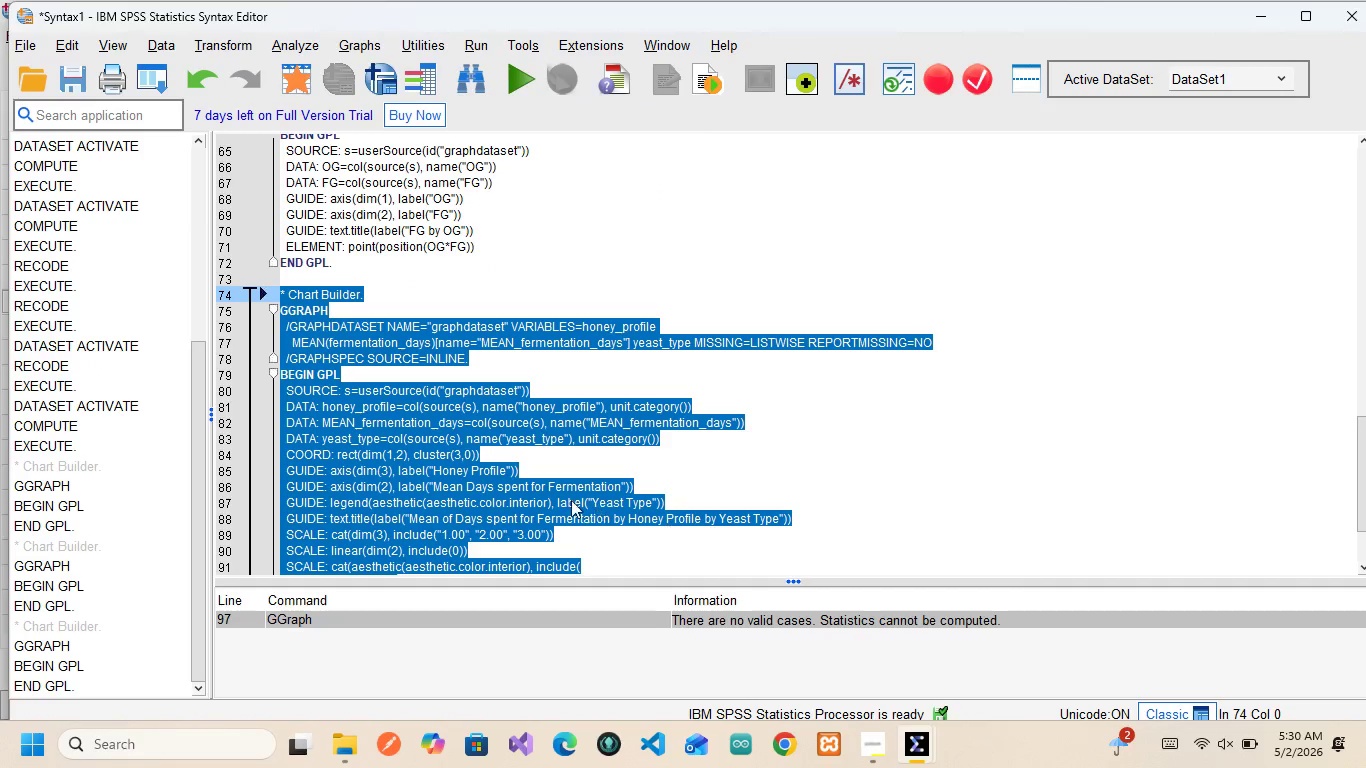 
left_click([564, 493])
 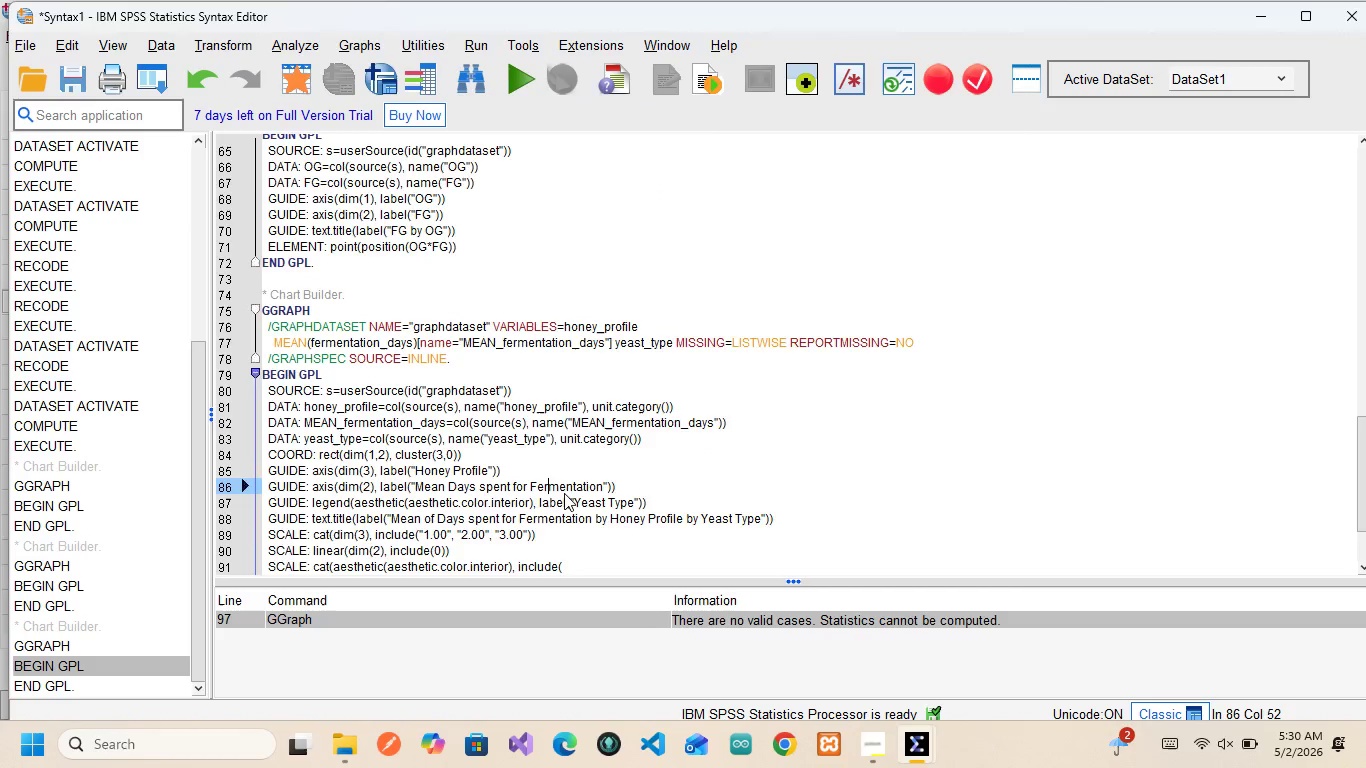 
scroll: coordinate [564, 493], scroll_direction: down, amount: 7.0
 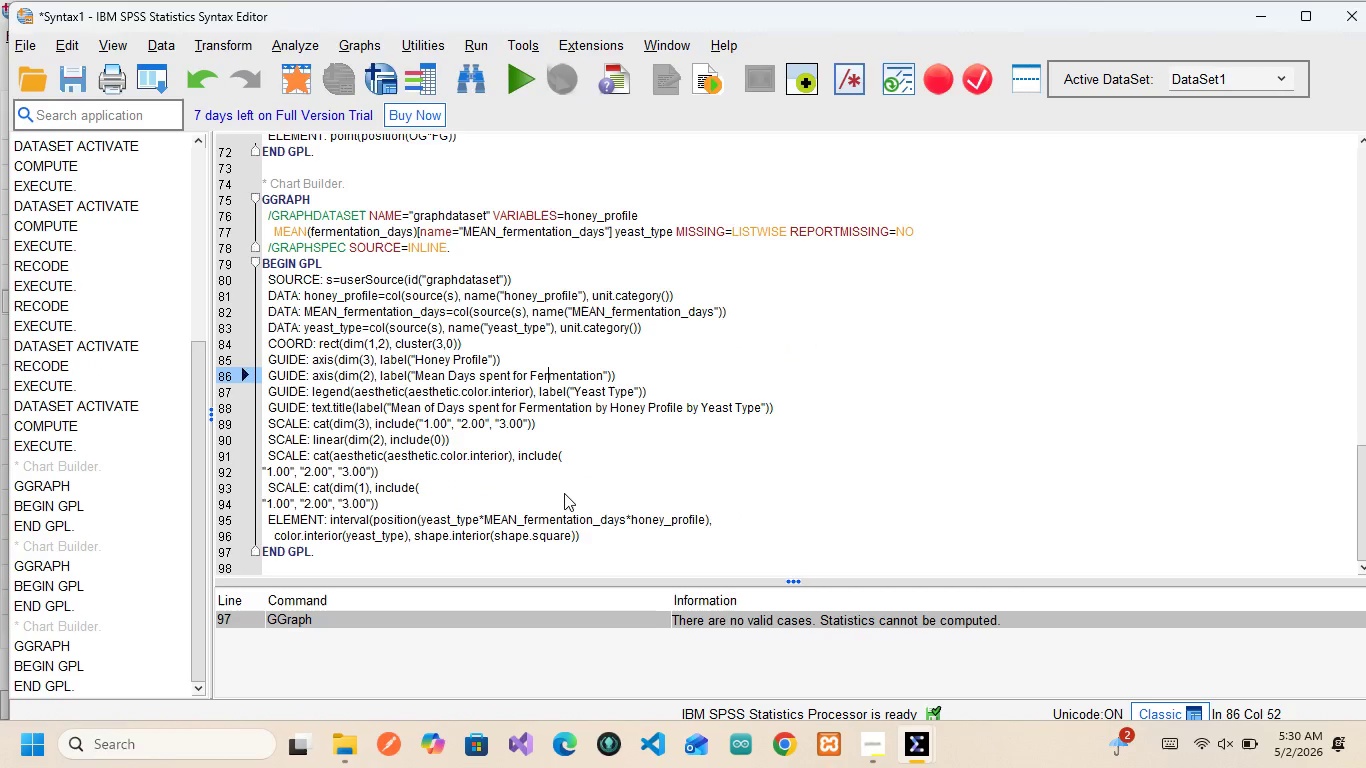 
scroll: coordinate [564, 493], scroll_direction: none, amount: 0.0
 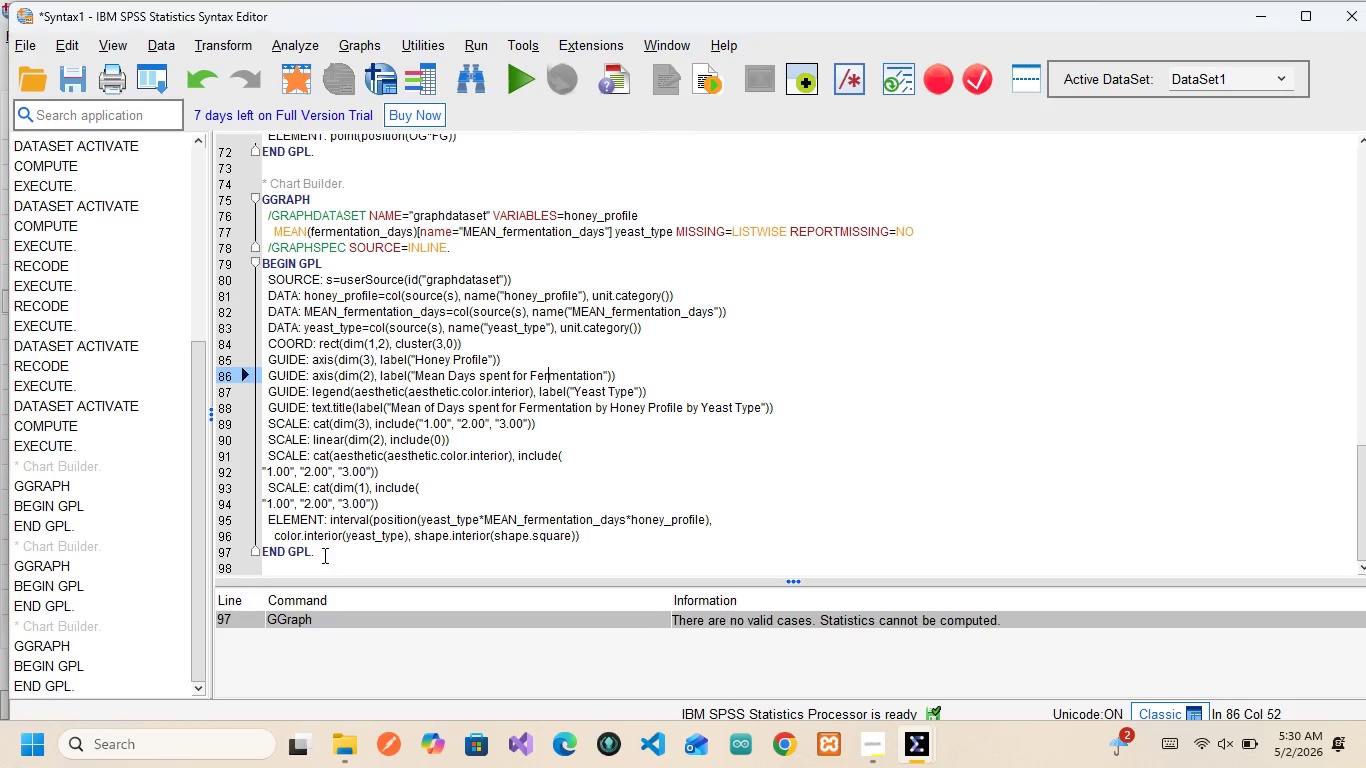 
left_click_drag(start_coordinate=[323, 555], to_coordinate=[249, 189])
 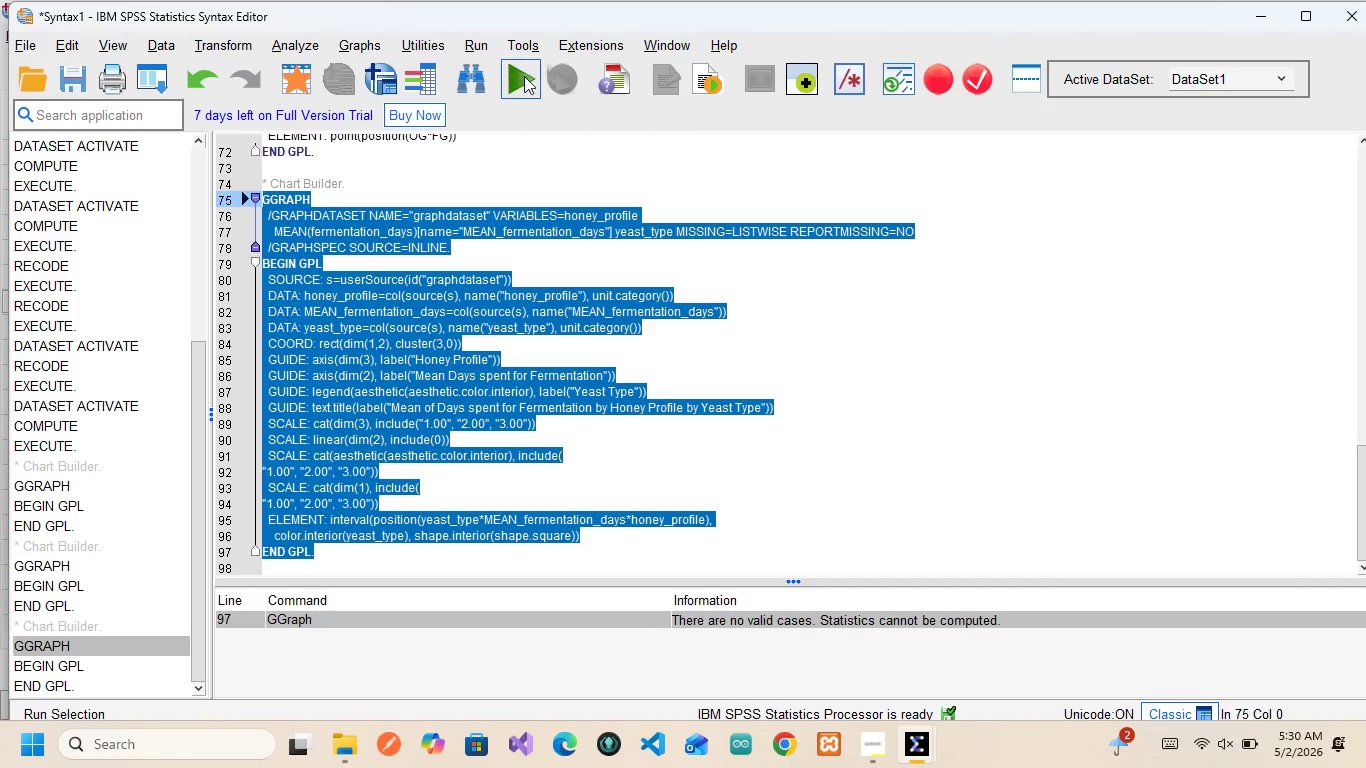 
left_click([526, 79])
 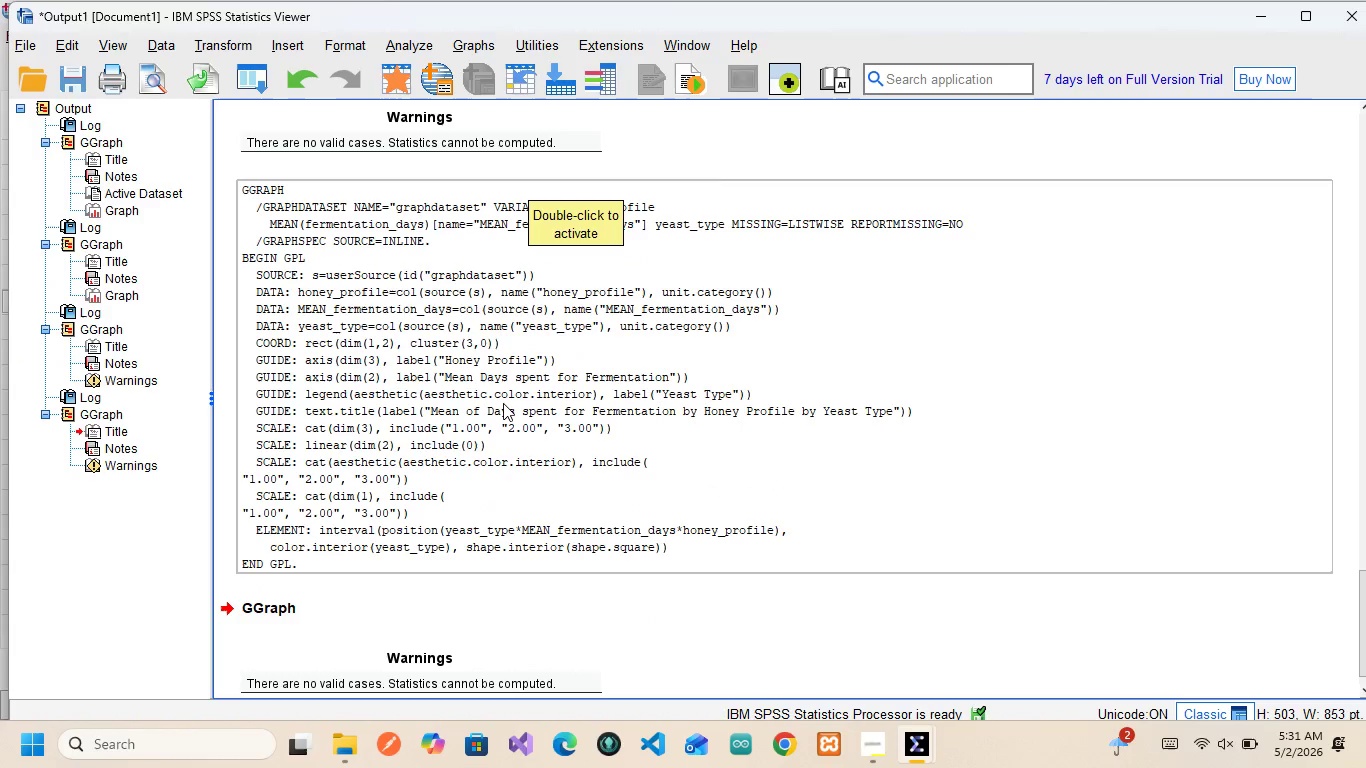 
scroll: coordinate [503, 403], scroll_direction: down, amount: 22.0
 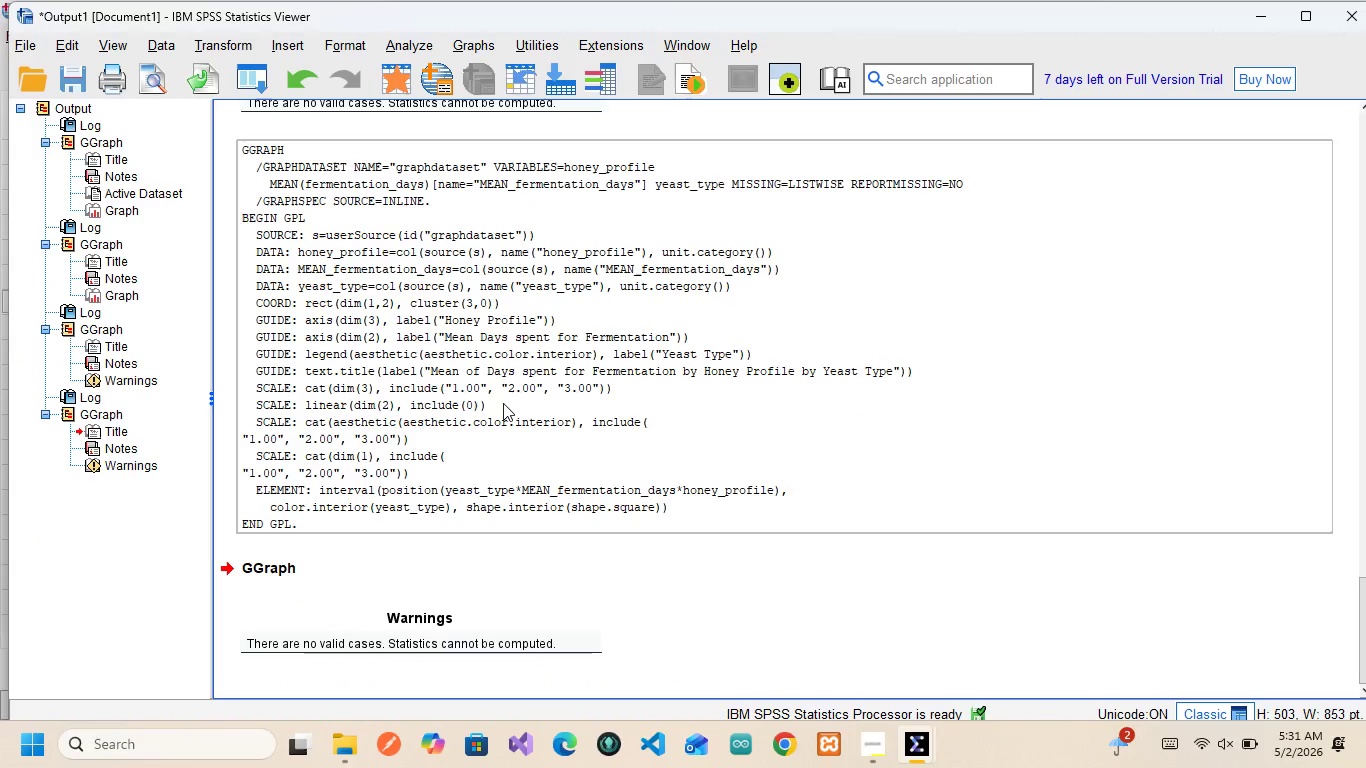 
right_click([503, 403])
 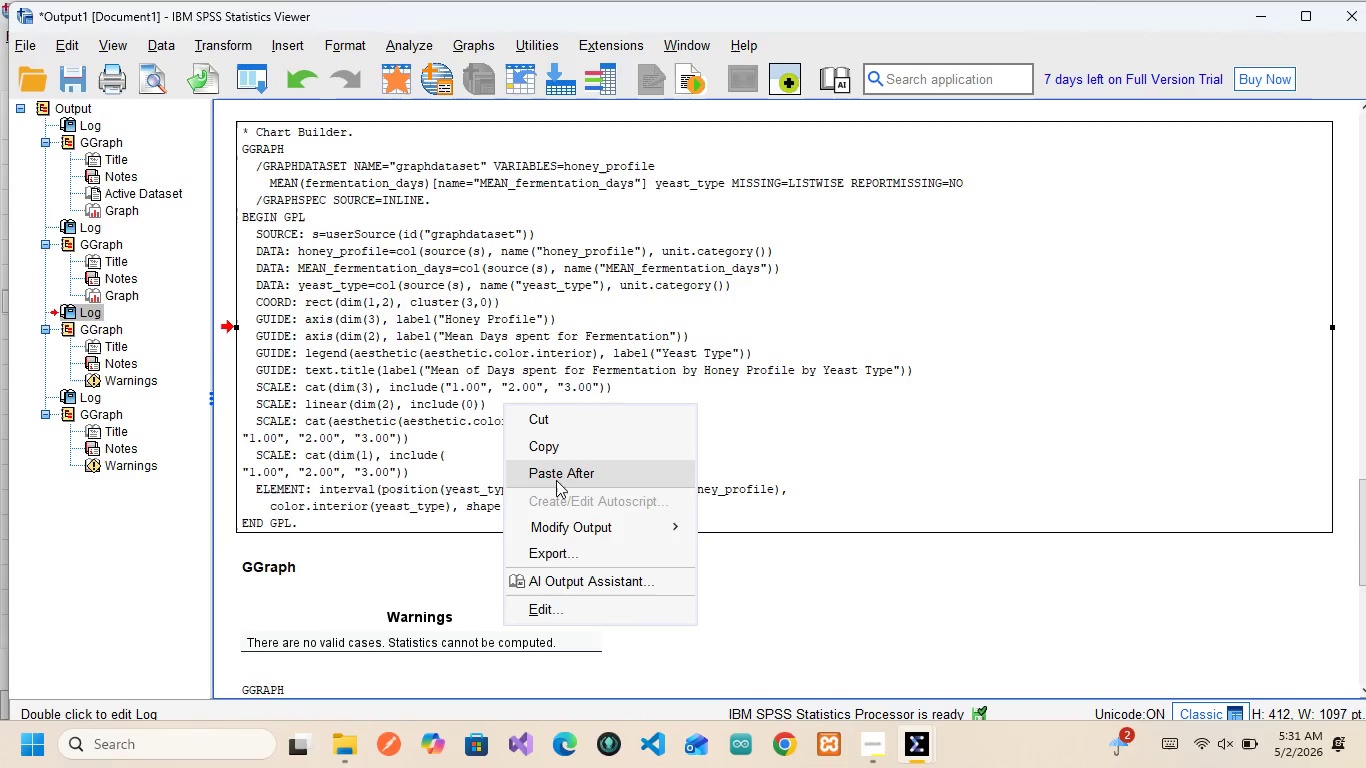 
scroll: coordinate [503, 403], scroll_direction: up, amount: 6.0
 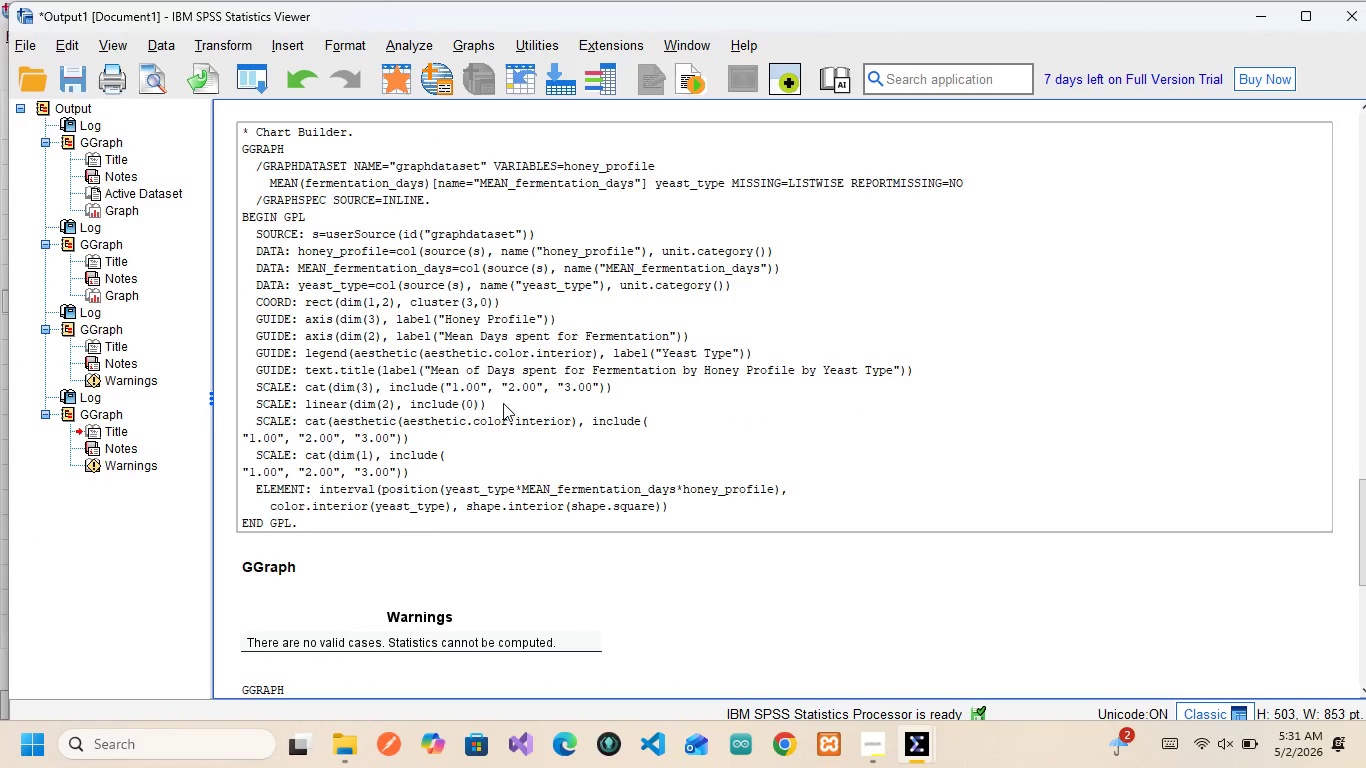 
left_click([551, 414])
 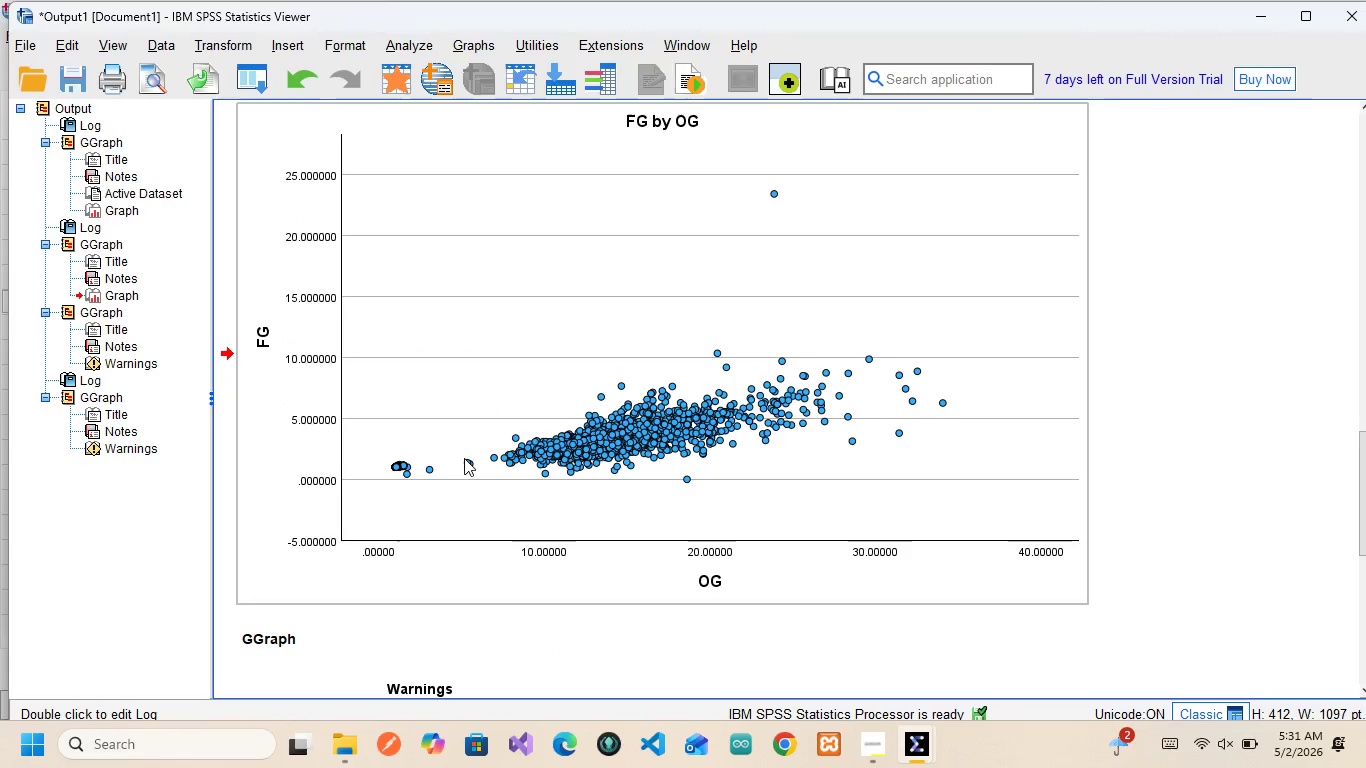 
scroll: coordinate [464, 458], scroll_direction: down, amount: 9.0
 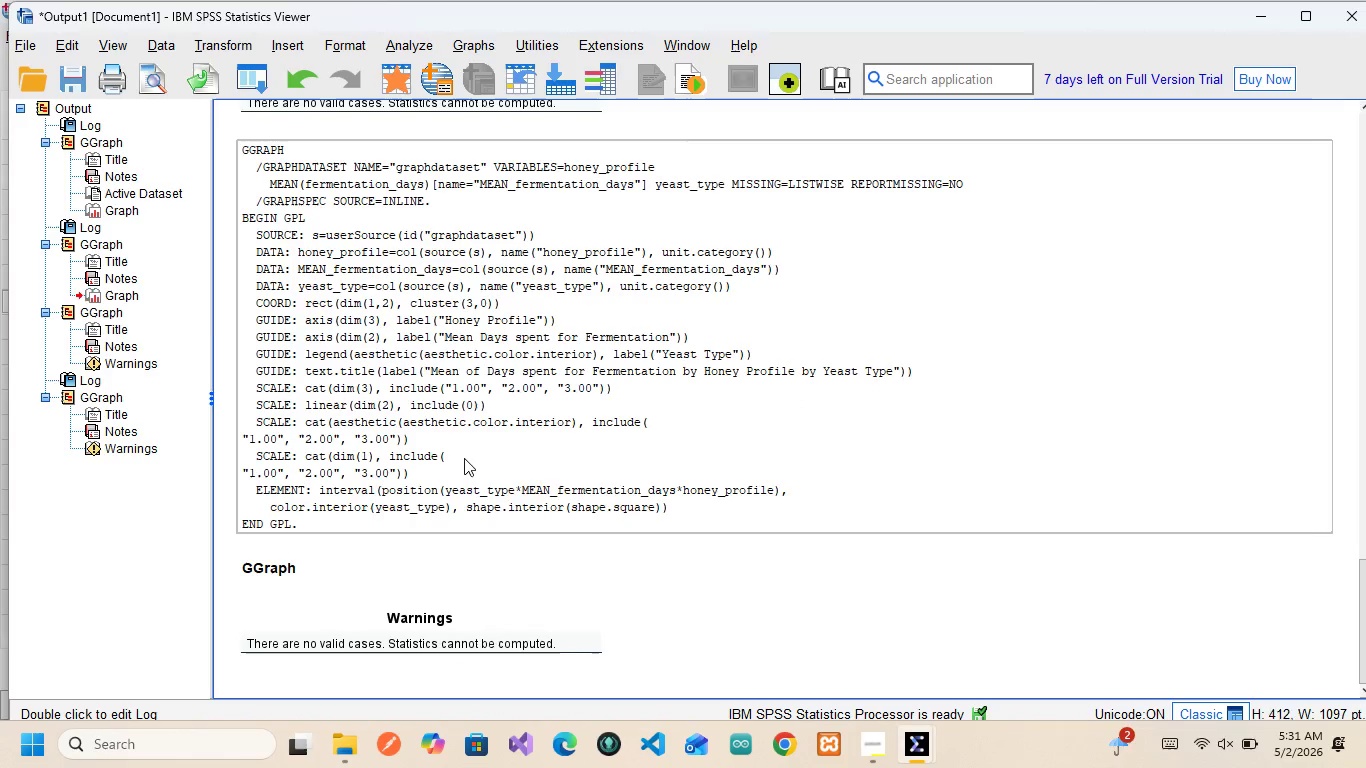 
right_click([464, 458])
 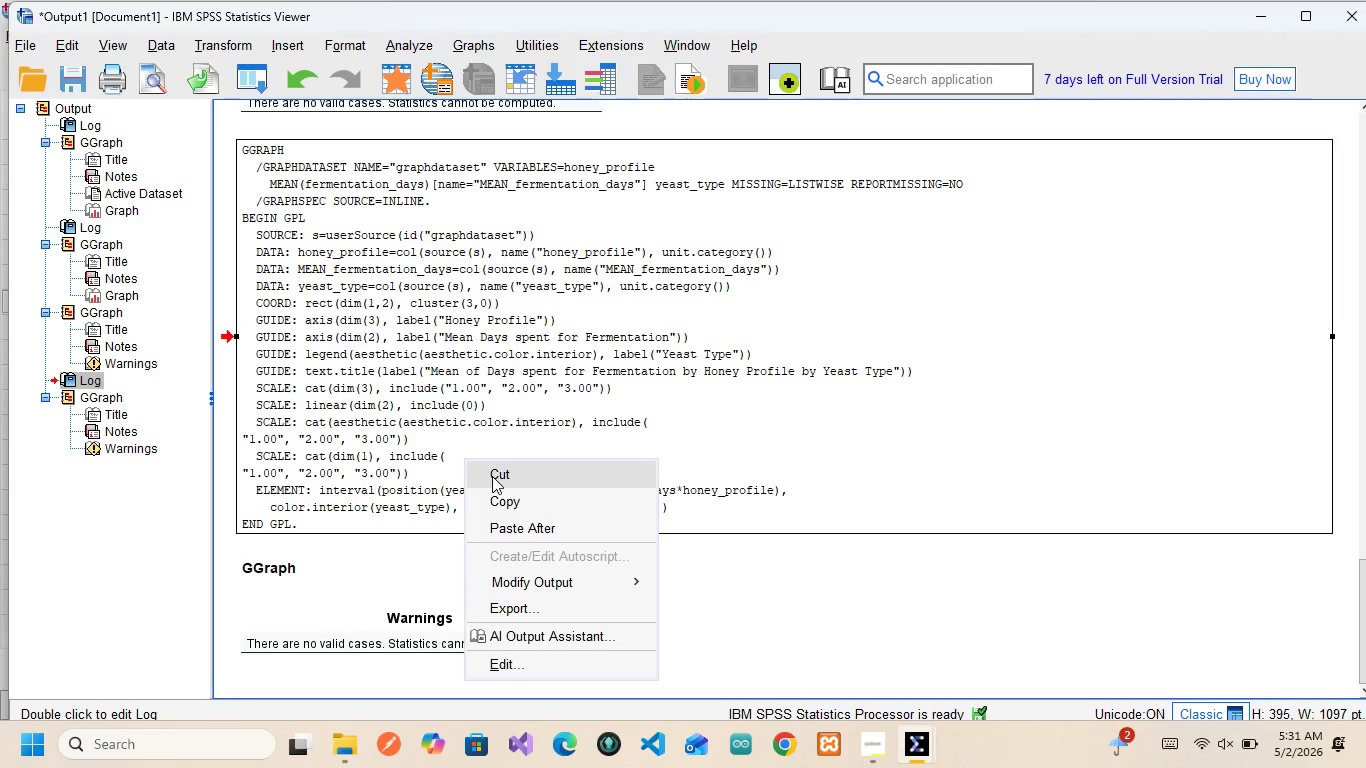 
left_click([492, 476])
 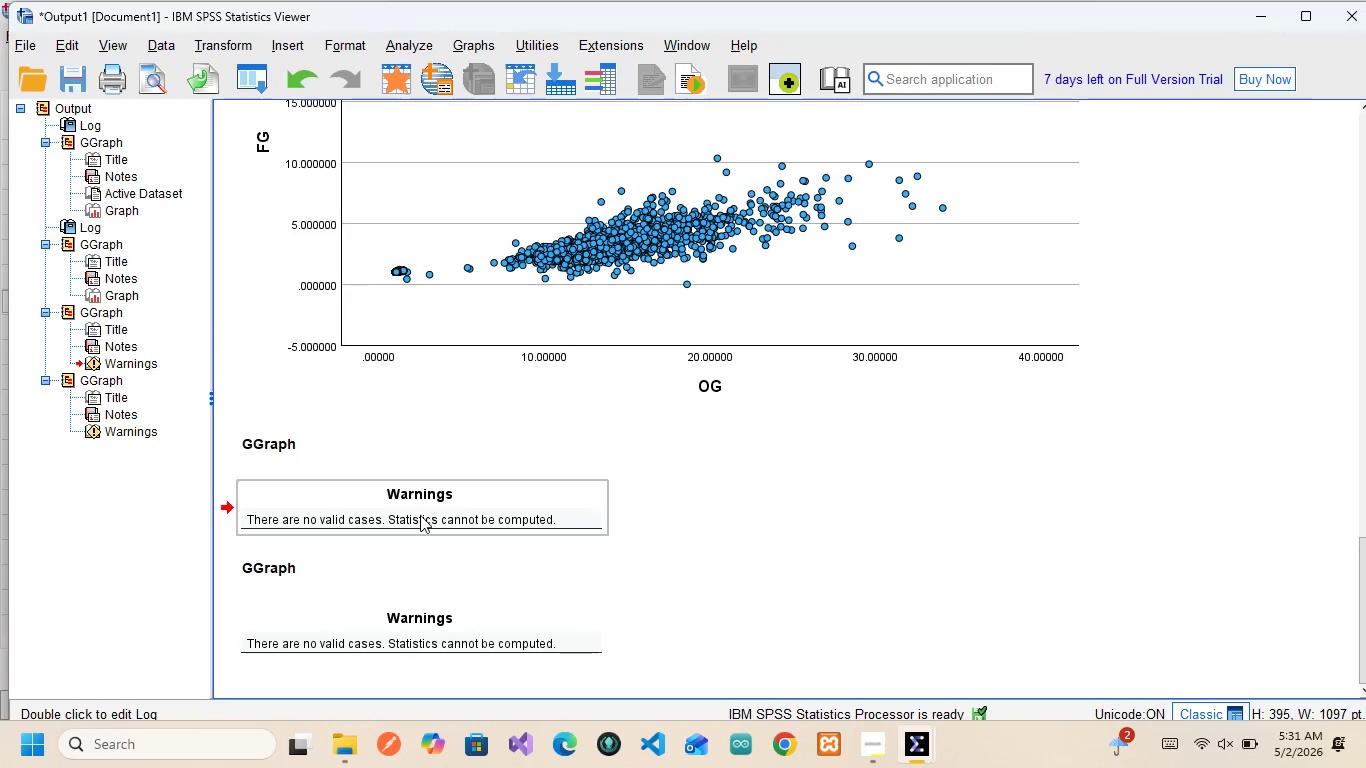 
right_click([420, 515])
 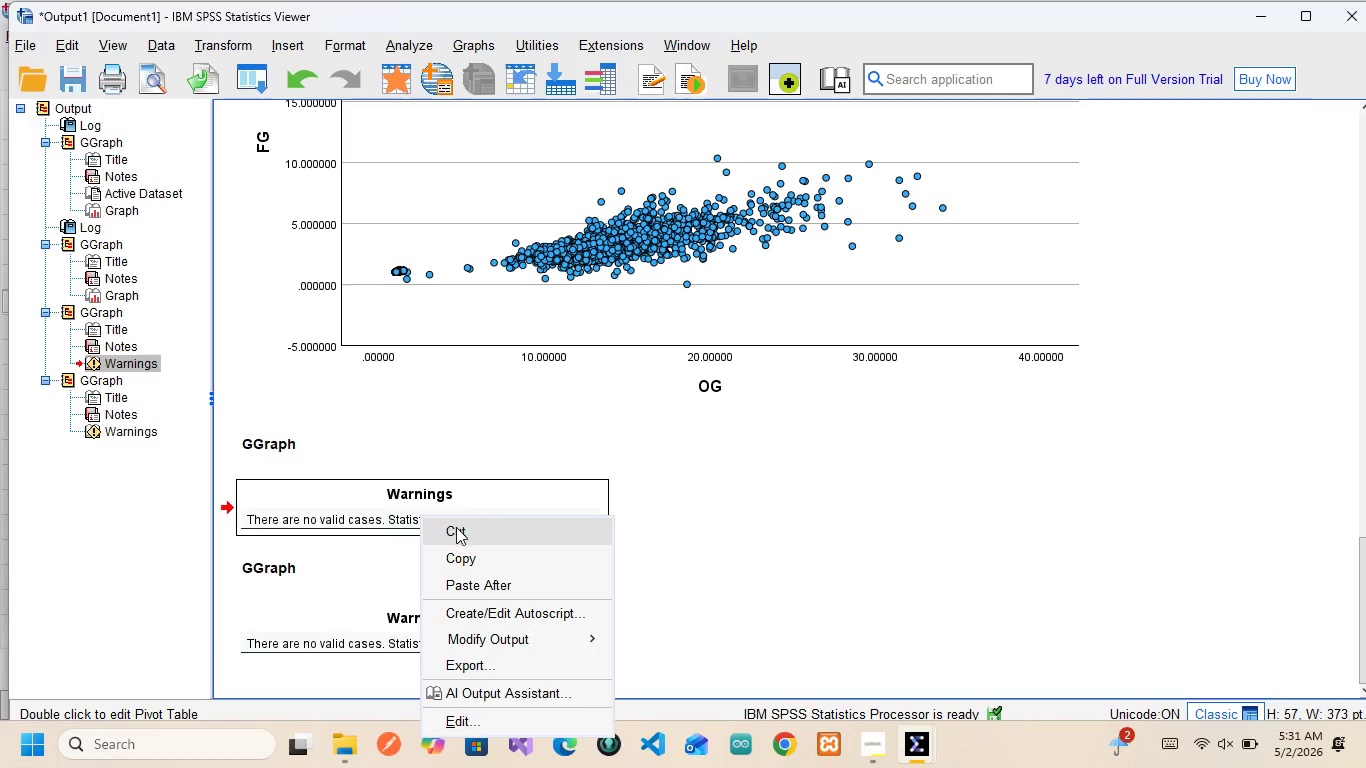 
left_click([457, 528])
 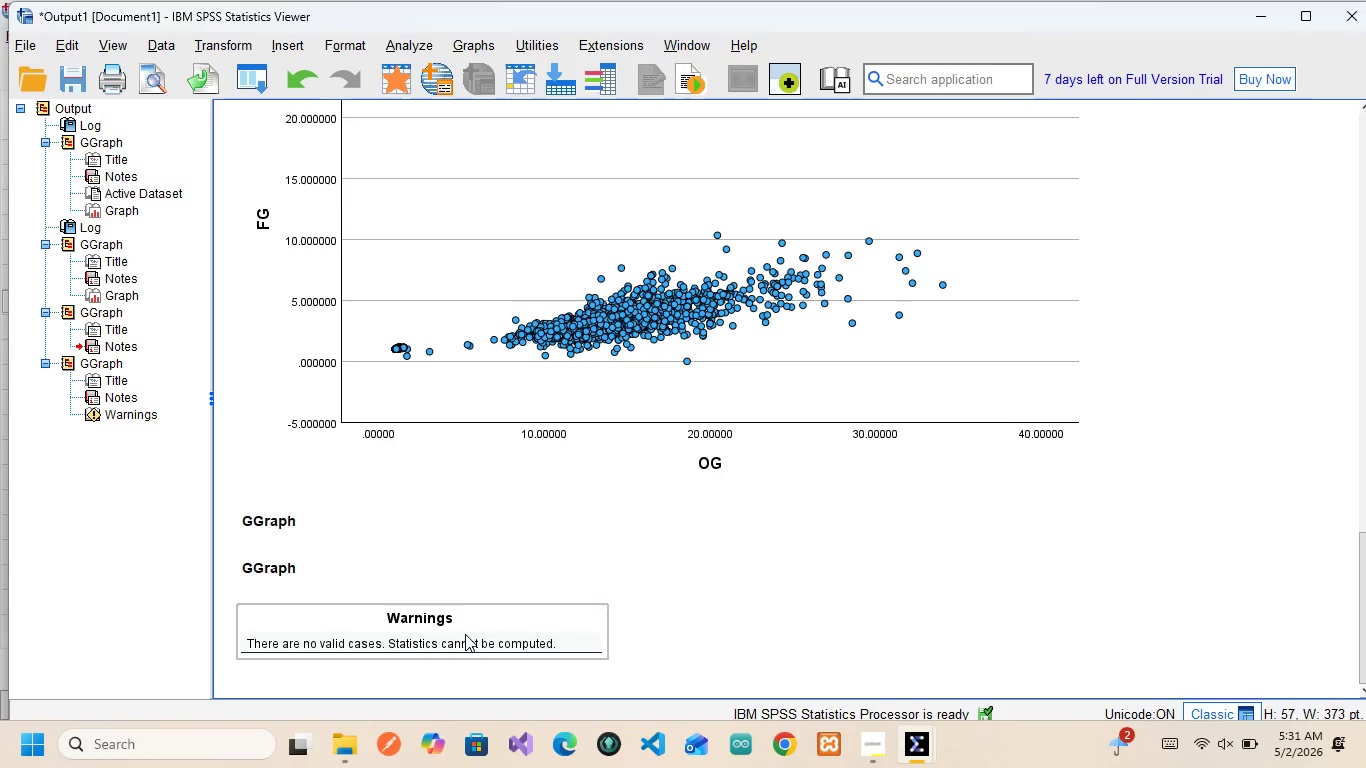 
right_click([465, 634])
 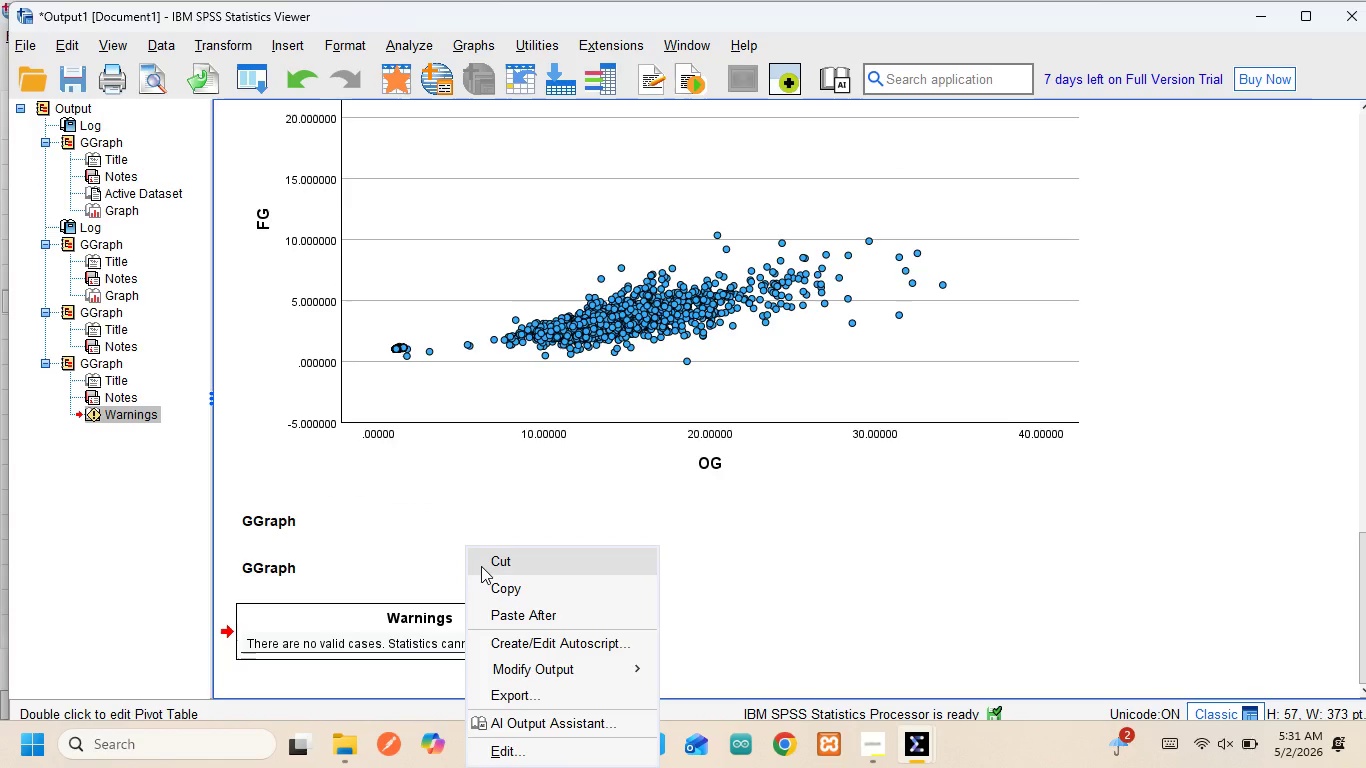 
left_click([481, 566])
 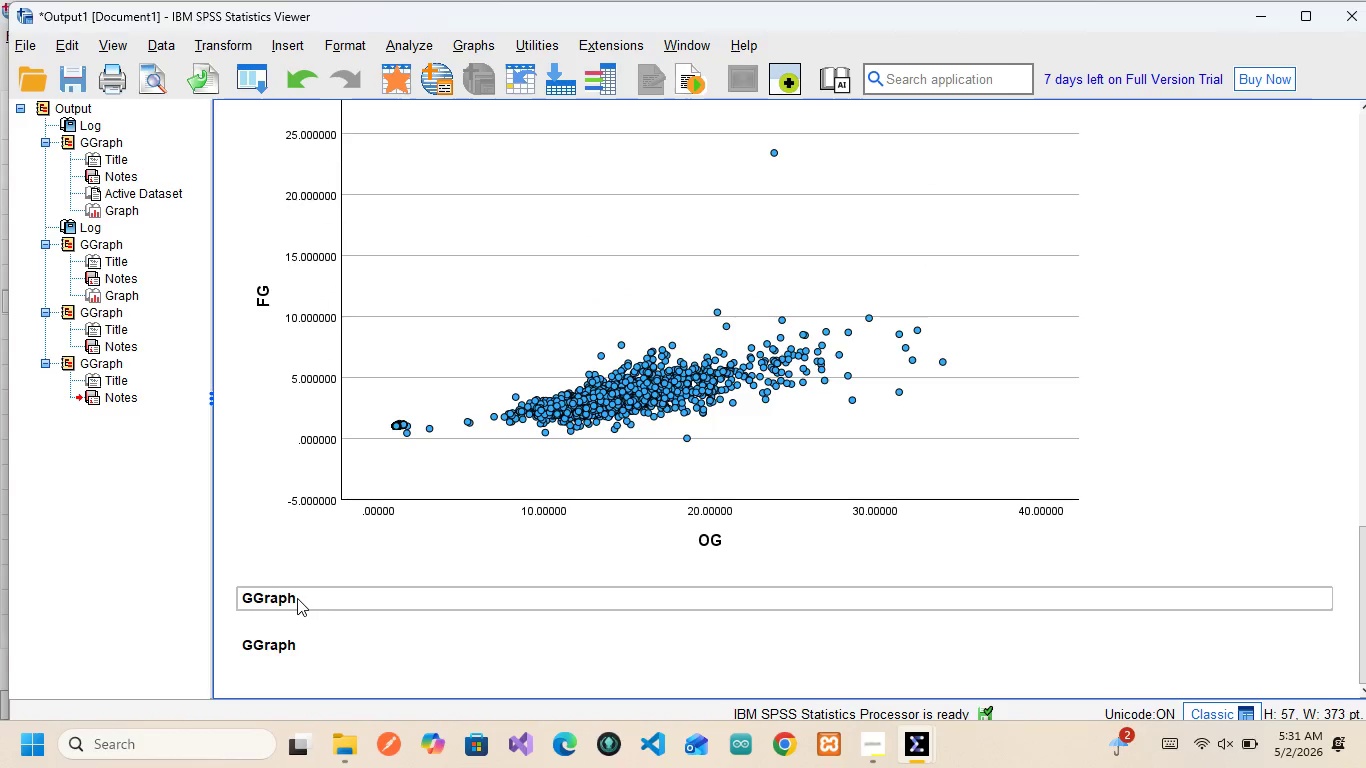 
right_click([296, 596])
 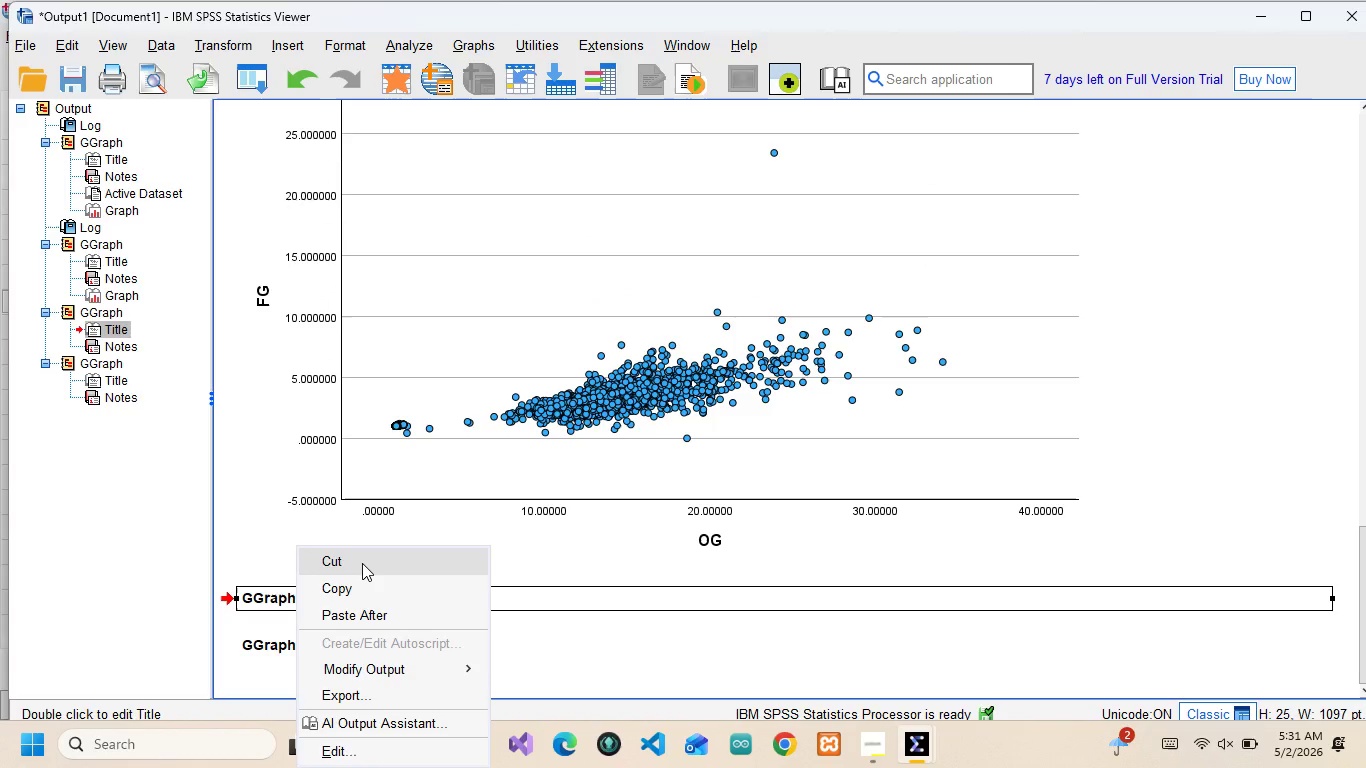 
left_click([362, 563])
 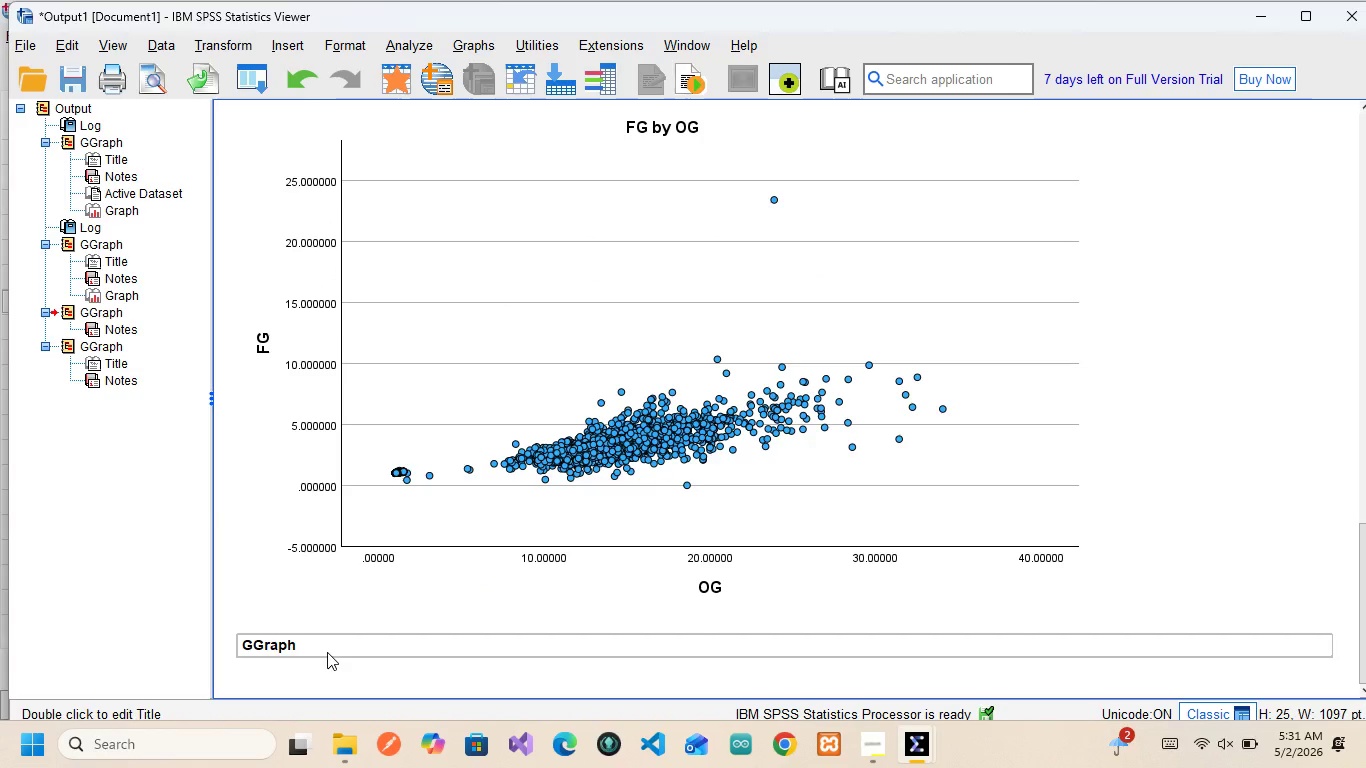 
right_click([327, 652])
 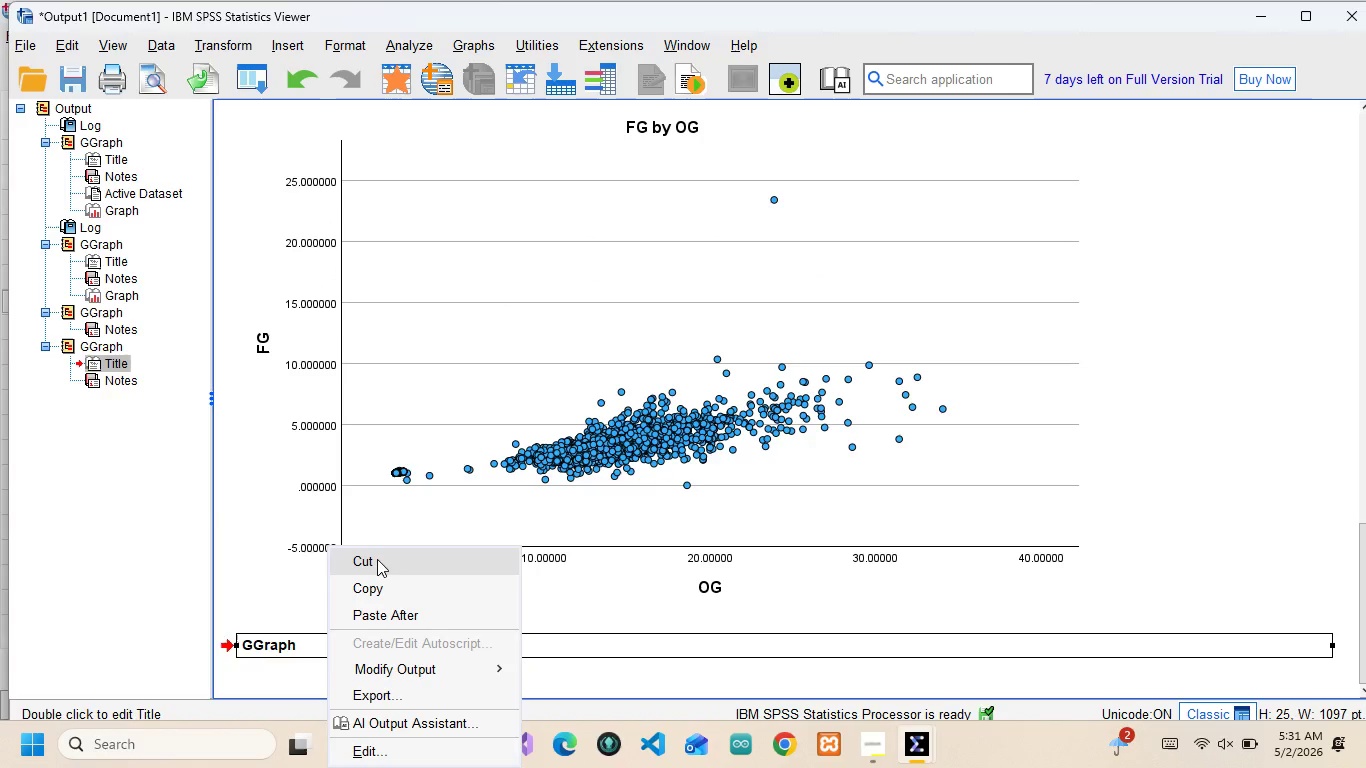 
left_click([377, 559])
 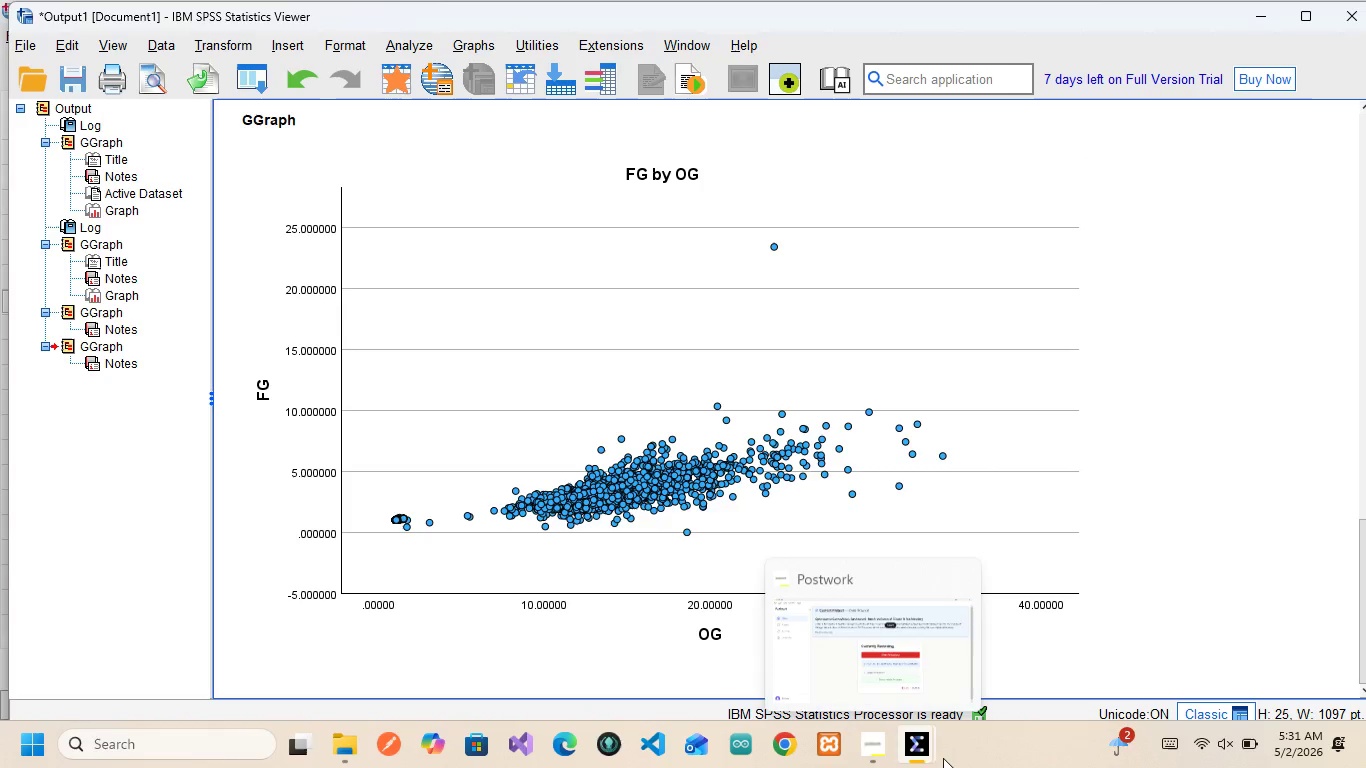 
wait(6.03)
 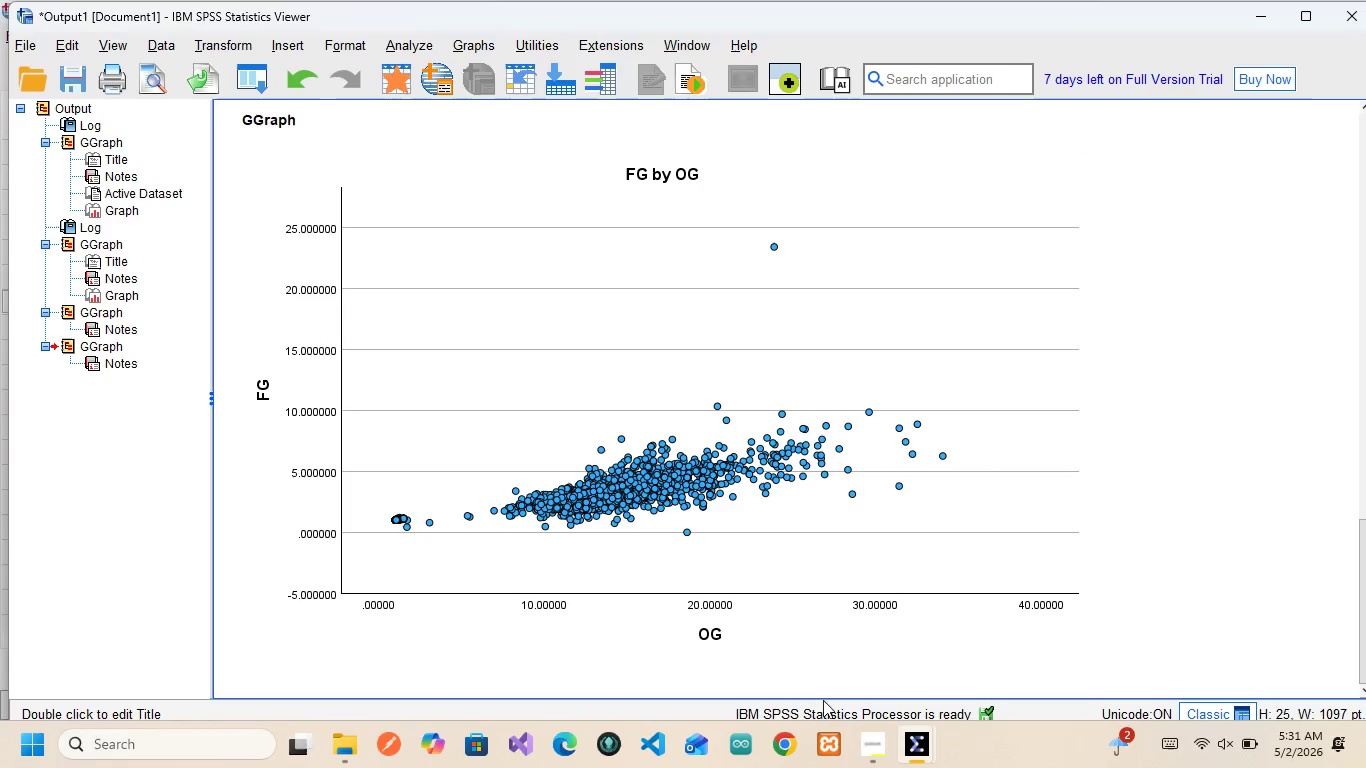 
left_click([823, 653])
 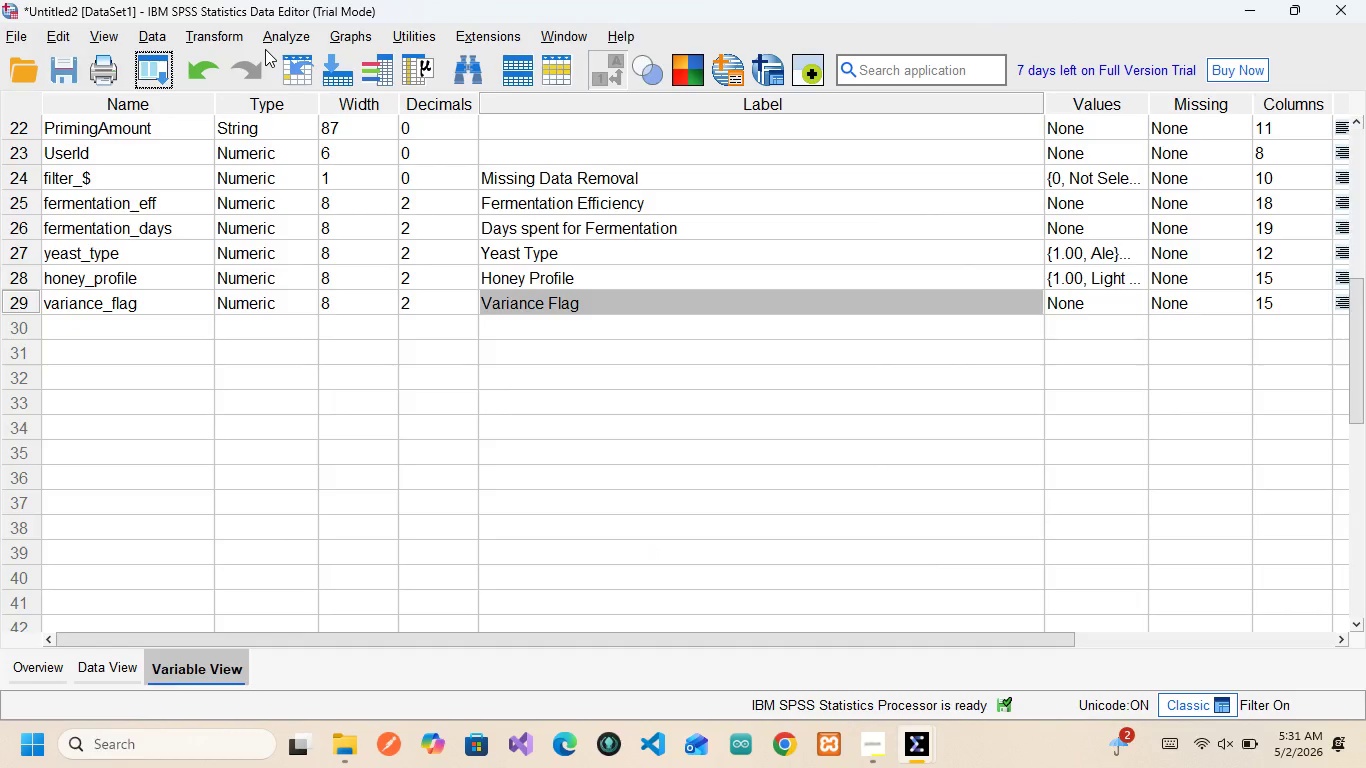 
left_click([265, 49])
 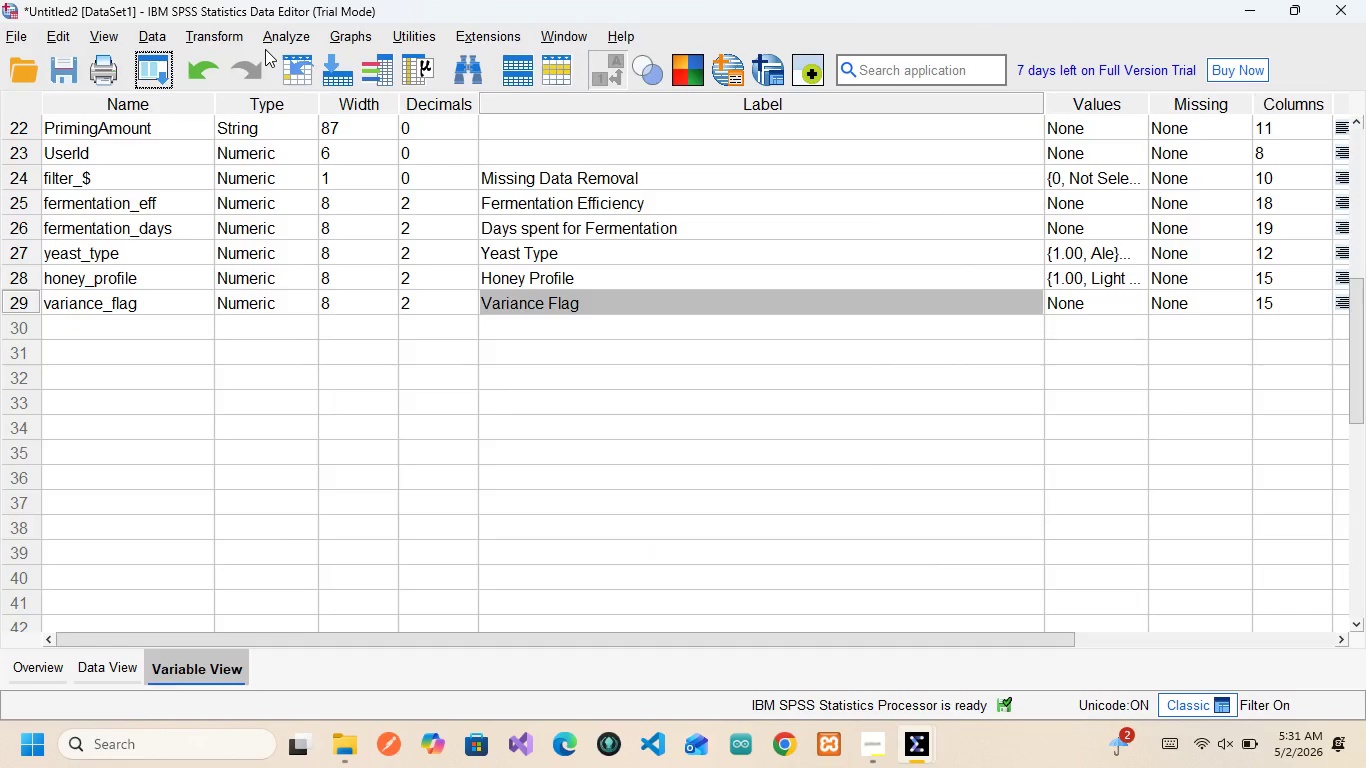 
left_click([265, 49])
 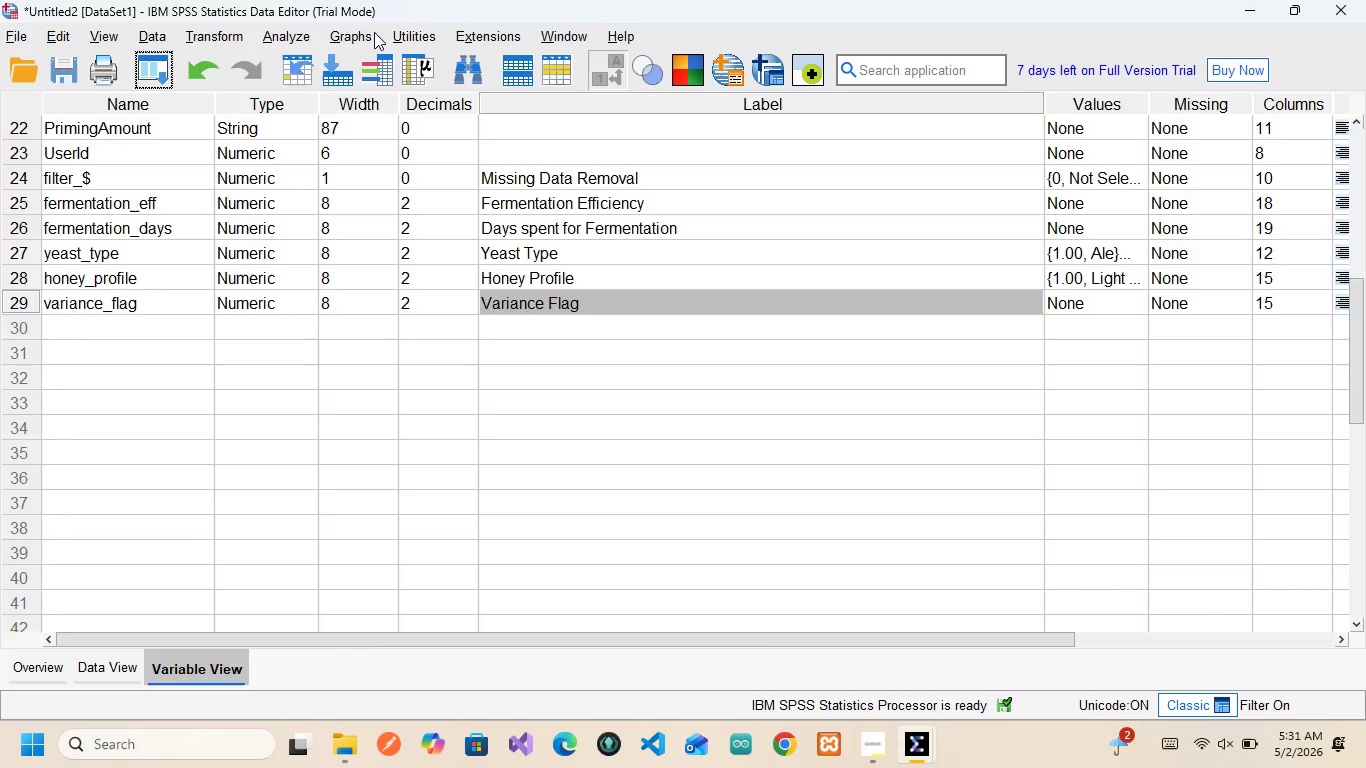 
wait(9.67)
 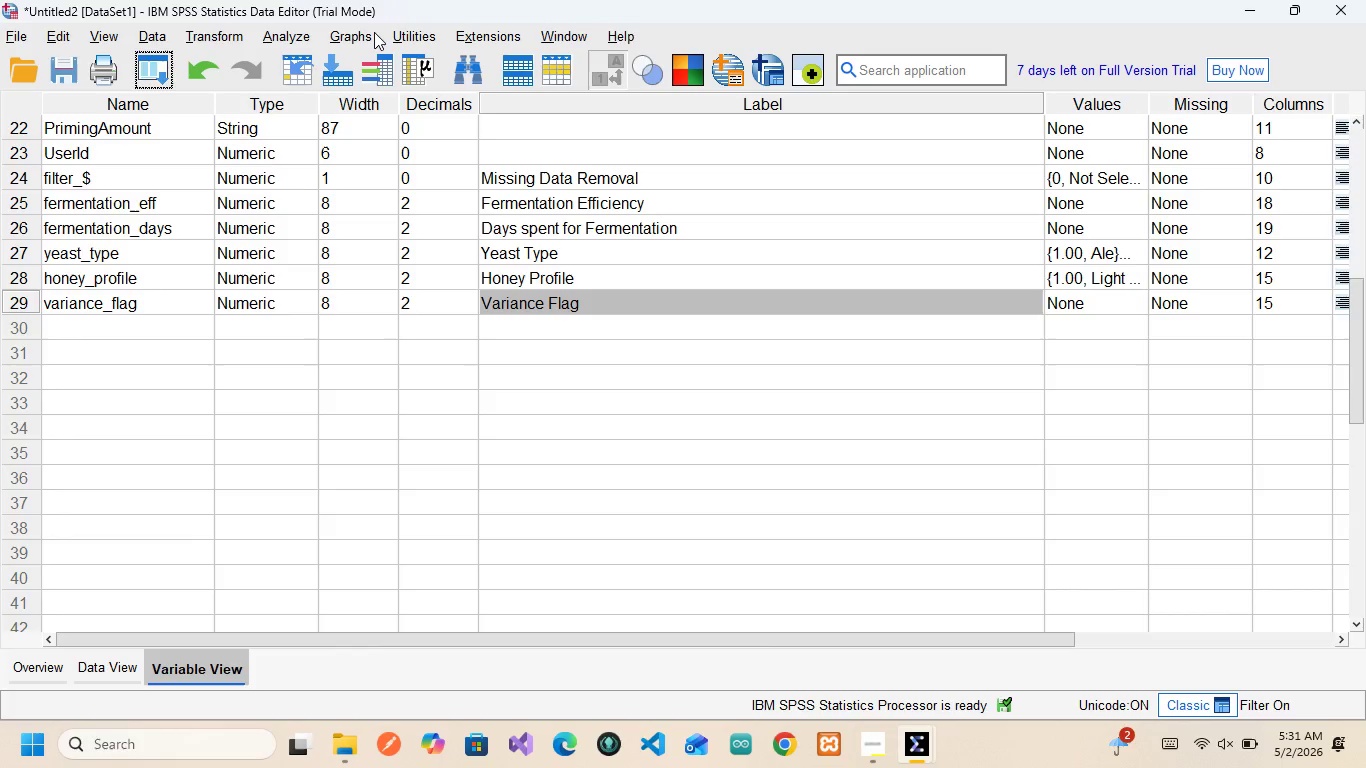 
left_click([362, 39])
 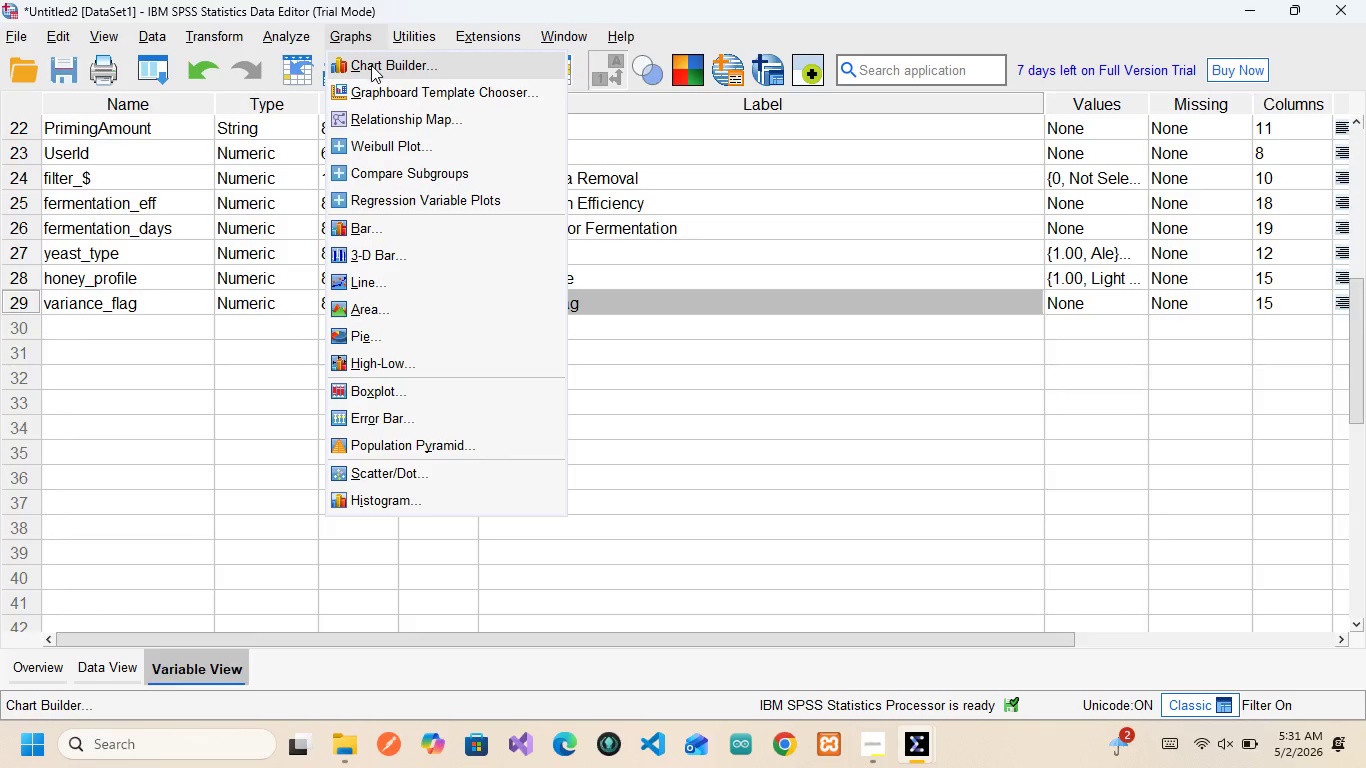 
left_click([371, 65])
 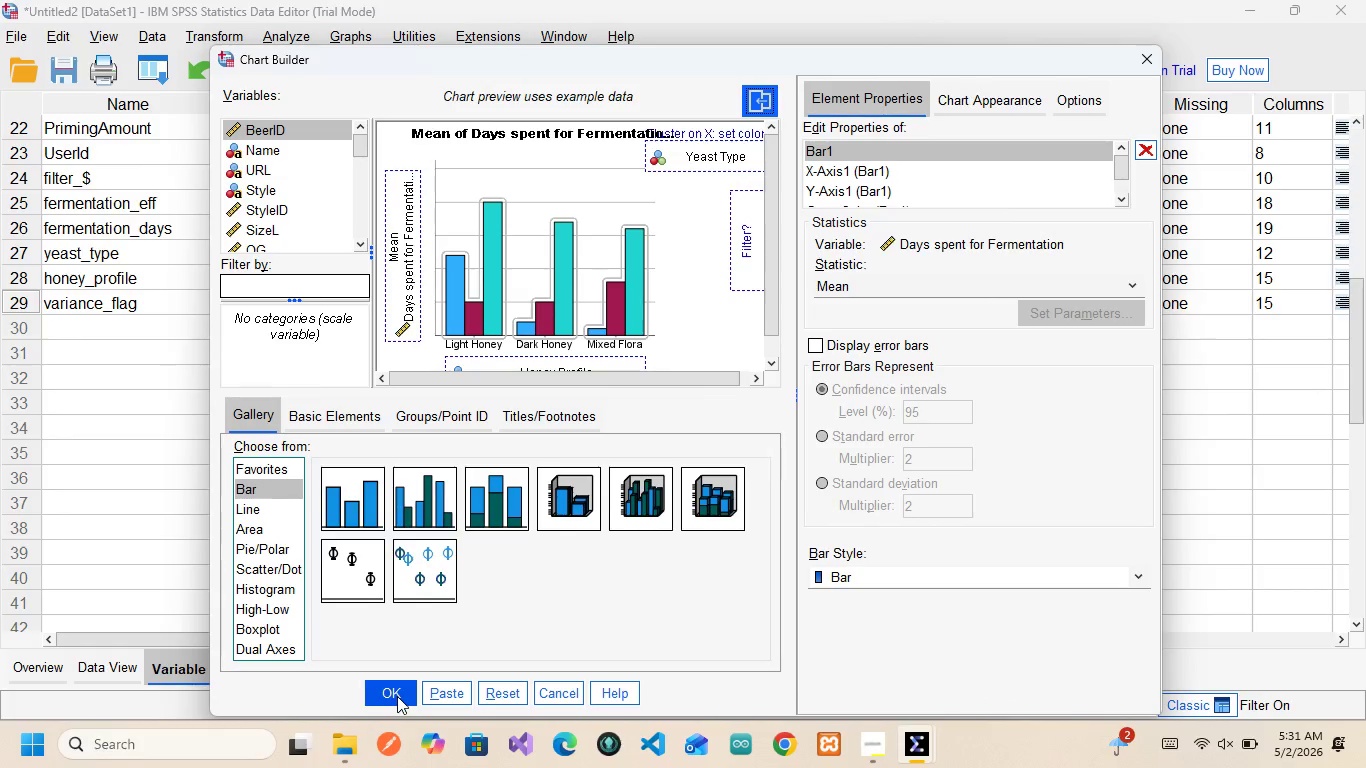 
left_click([397, 696])
 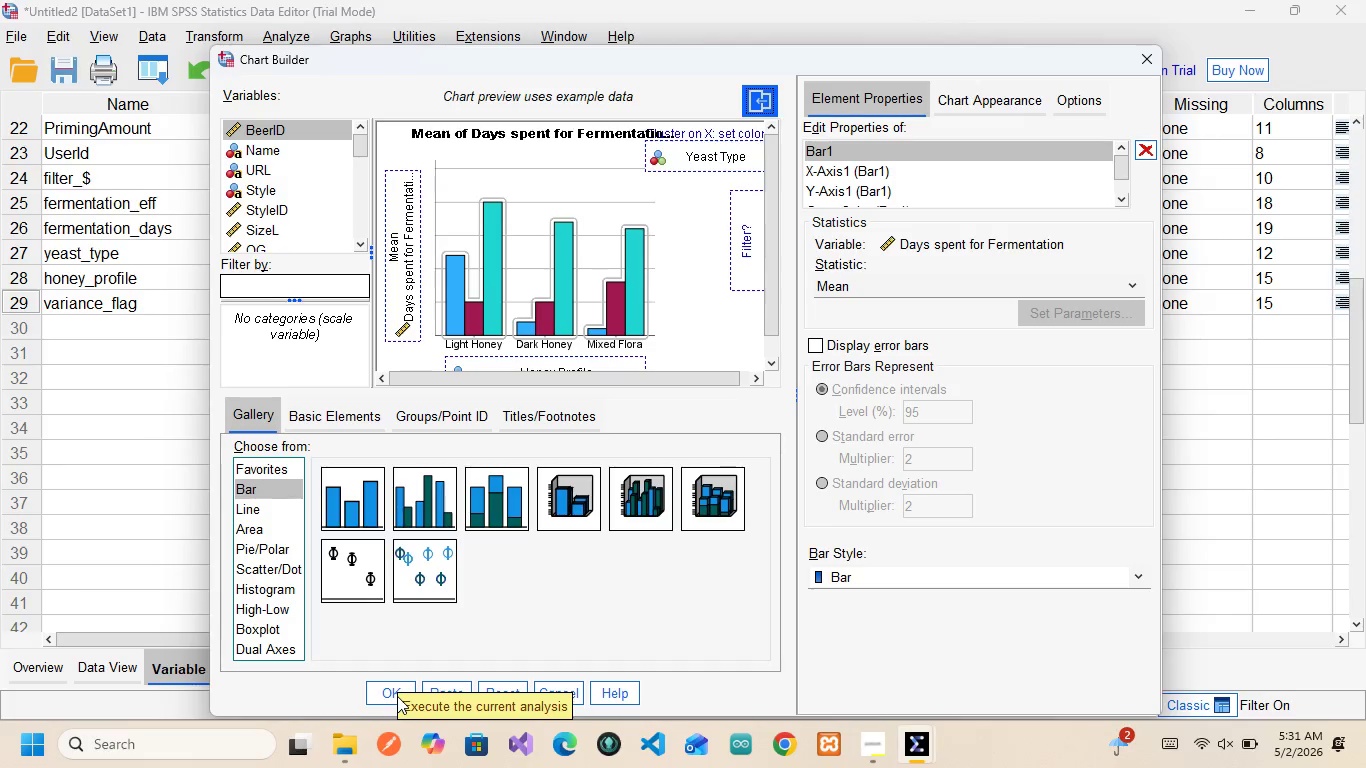 
wait(12.31)
 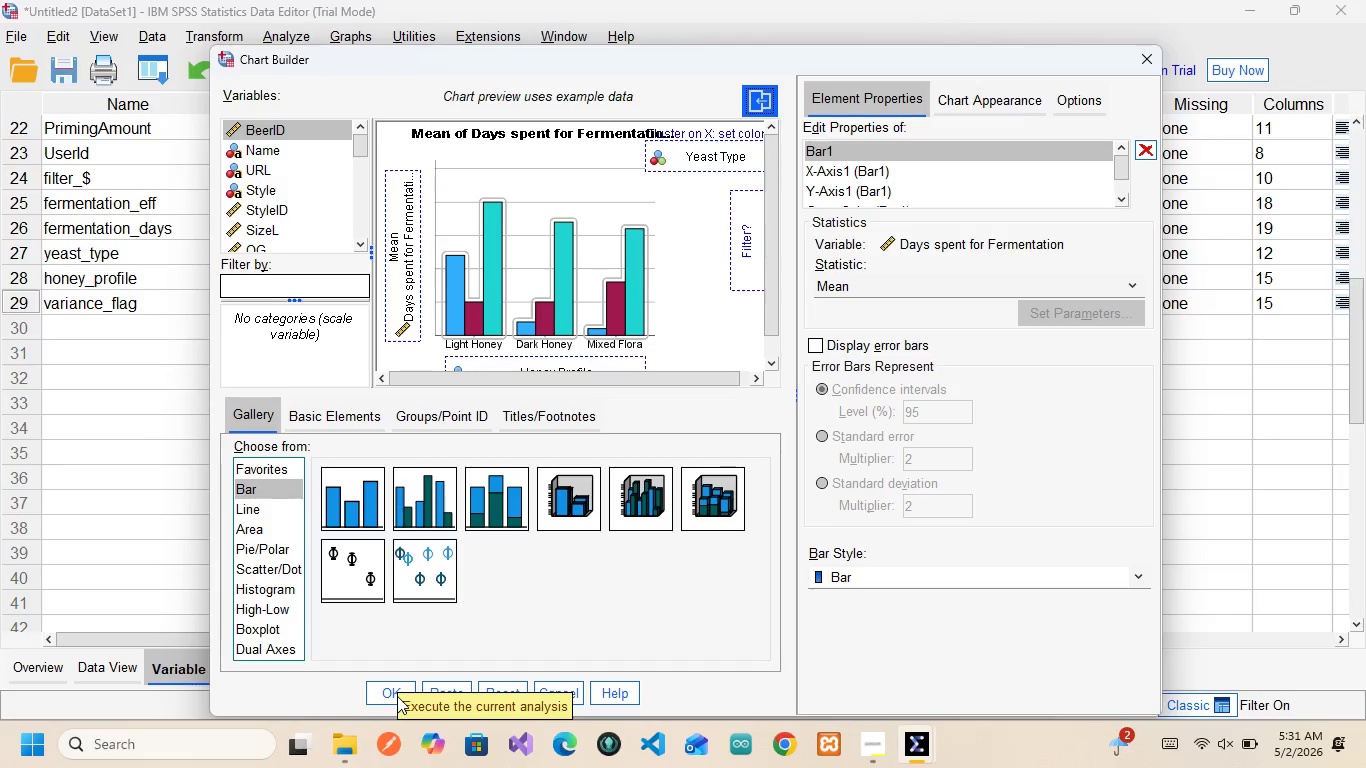 
left_click([629, 644])
 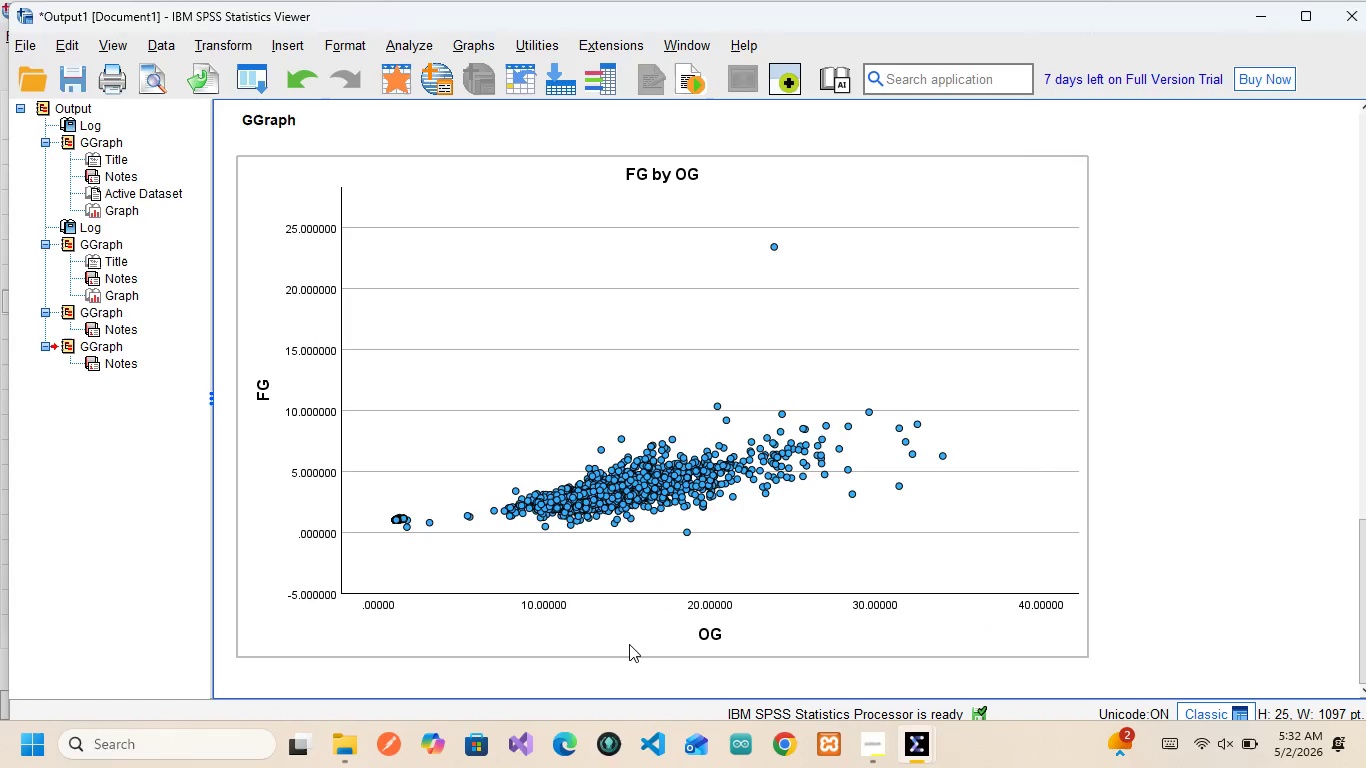 
scroll: coordinate [629, 644], scroll_direction: down, amount: 9.0
 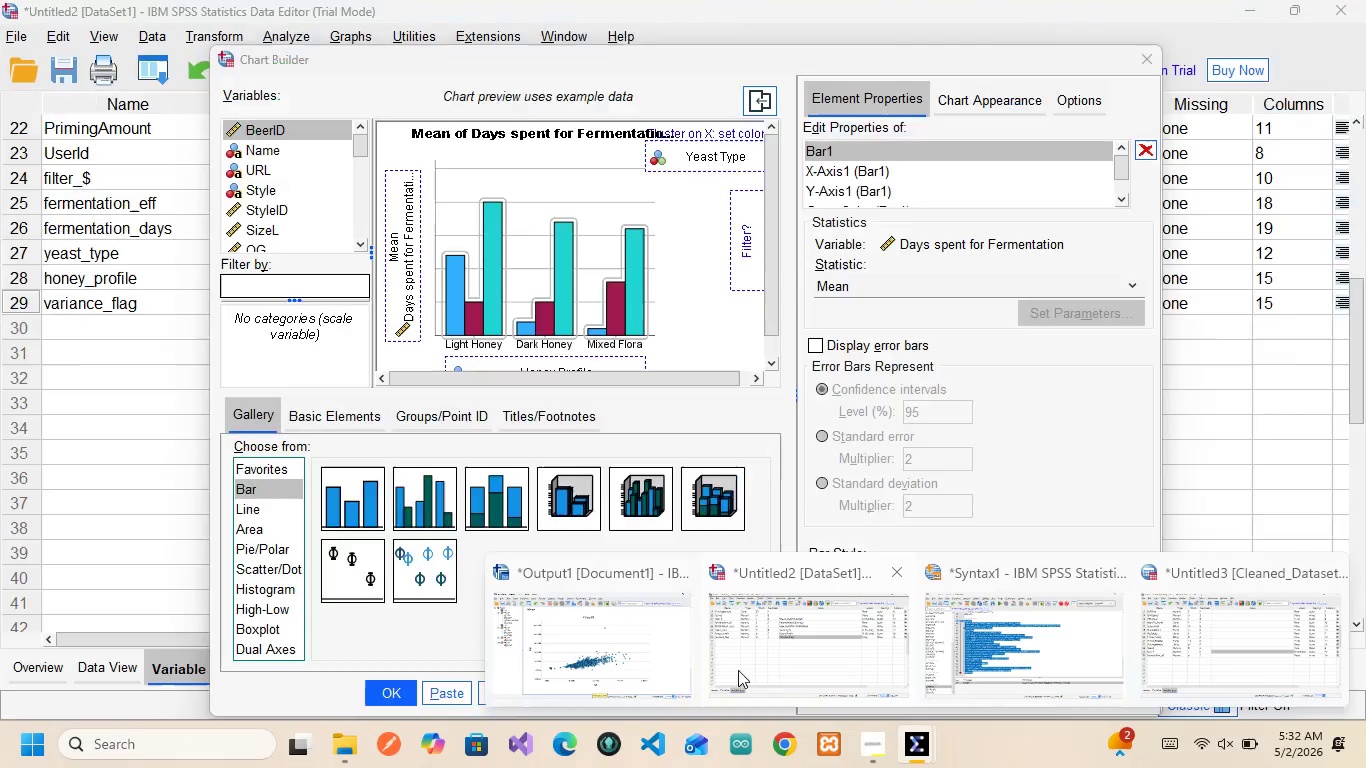 
double_click([741, 669])
 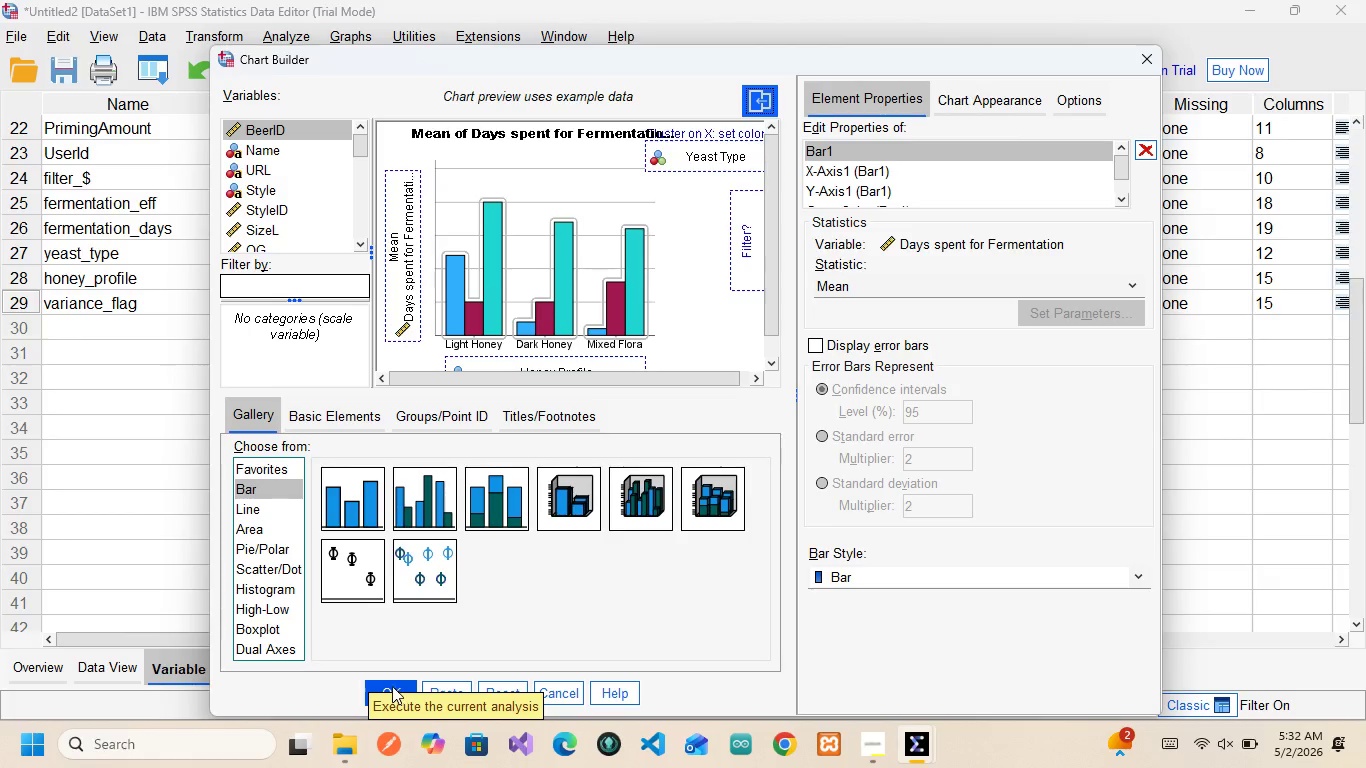 
left_click([389, 687])
 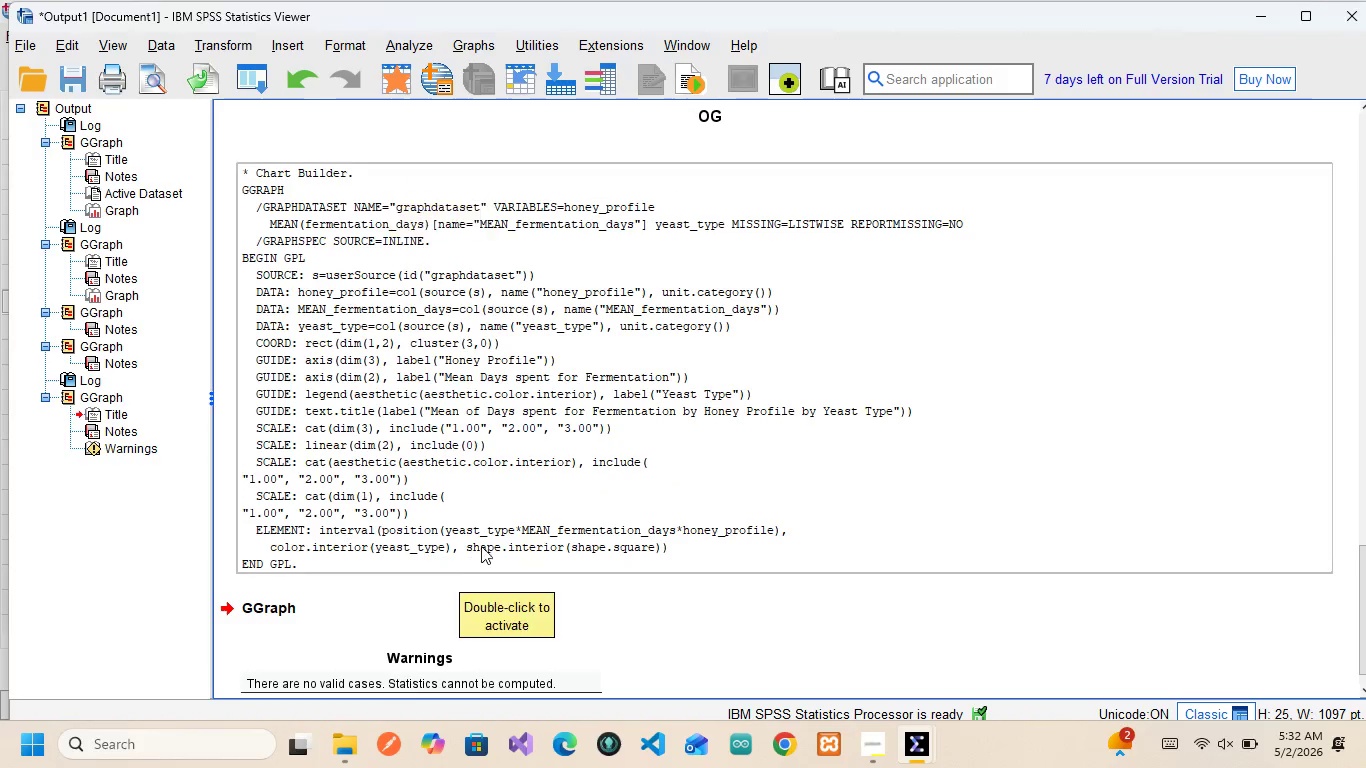 
right_click([485, 546])
 